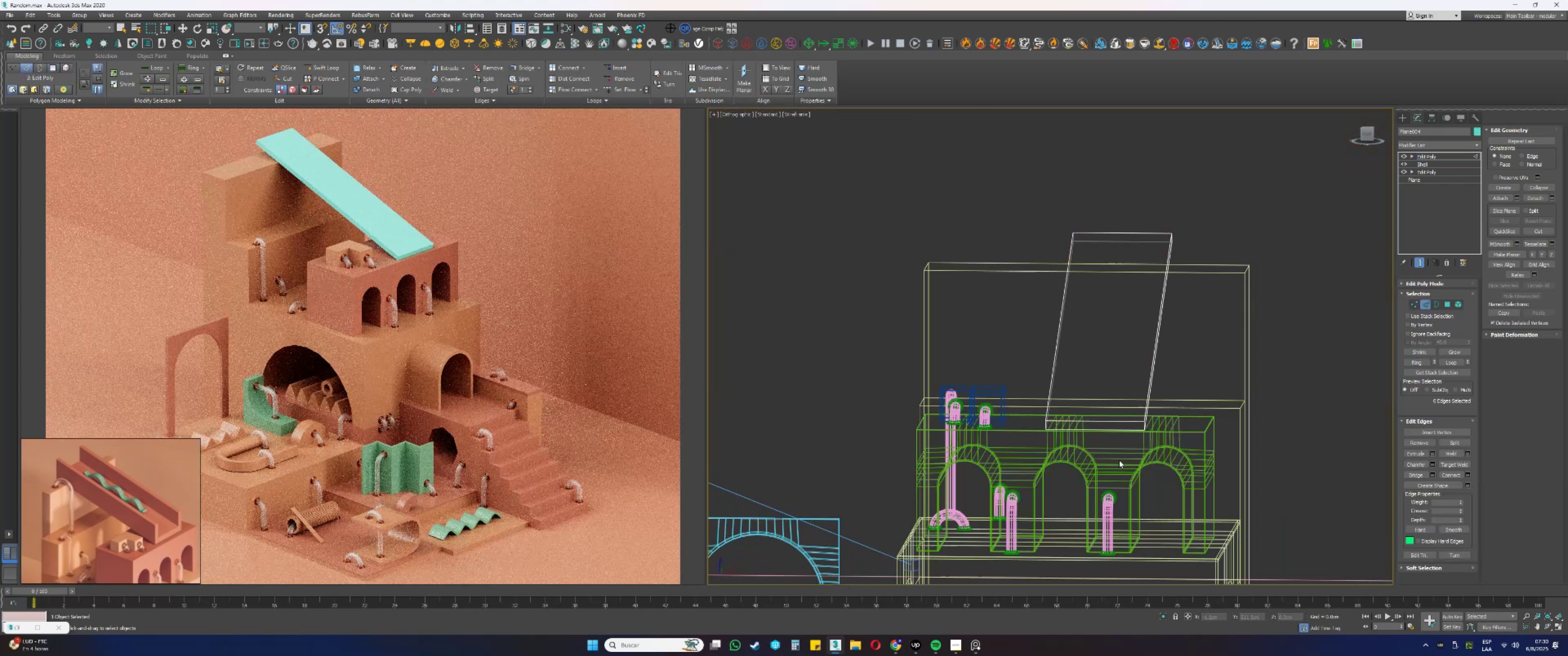 
left_click_drag(start_coordinate=[1121, 492], to_coordinate=[1114, 180])
 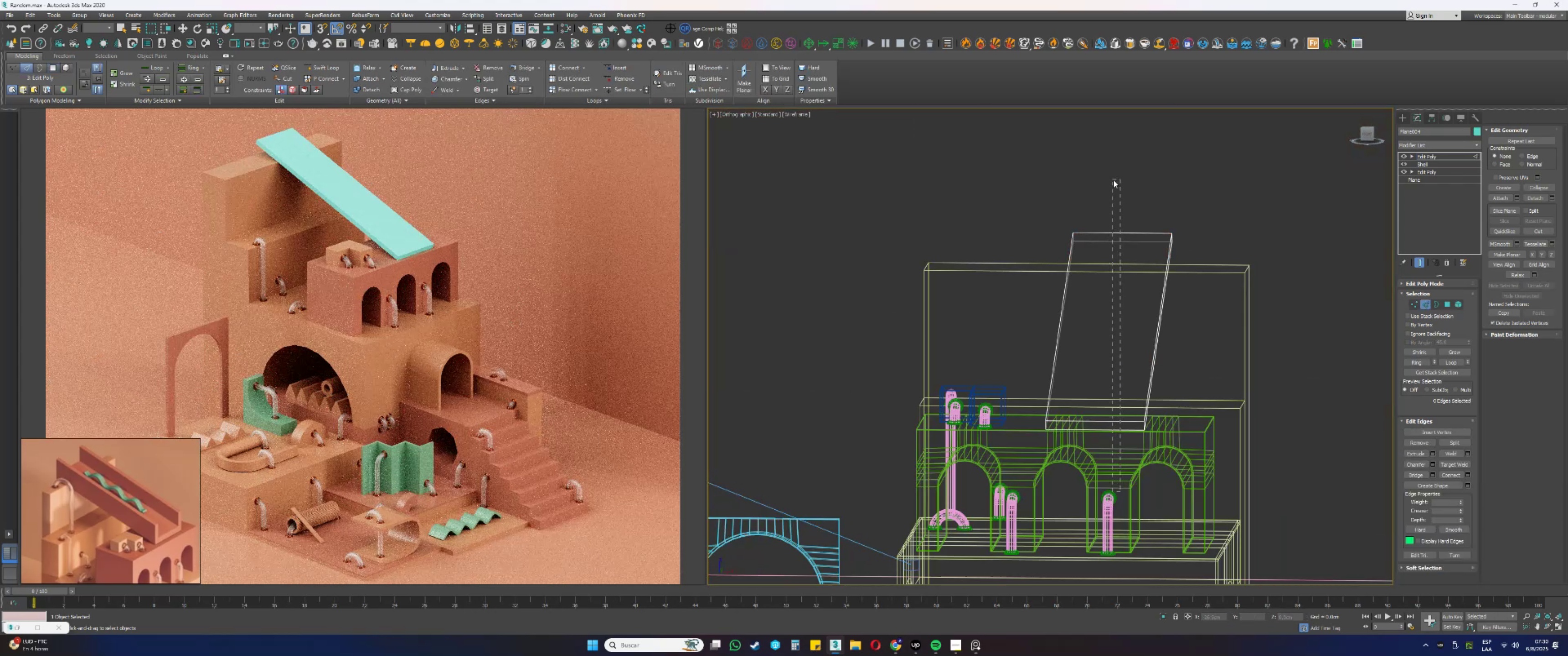 
key(F3)
 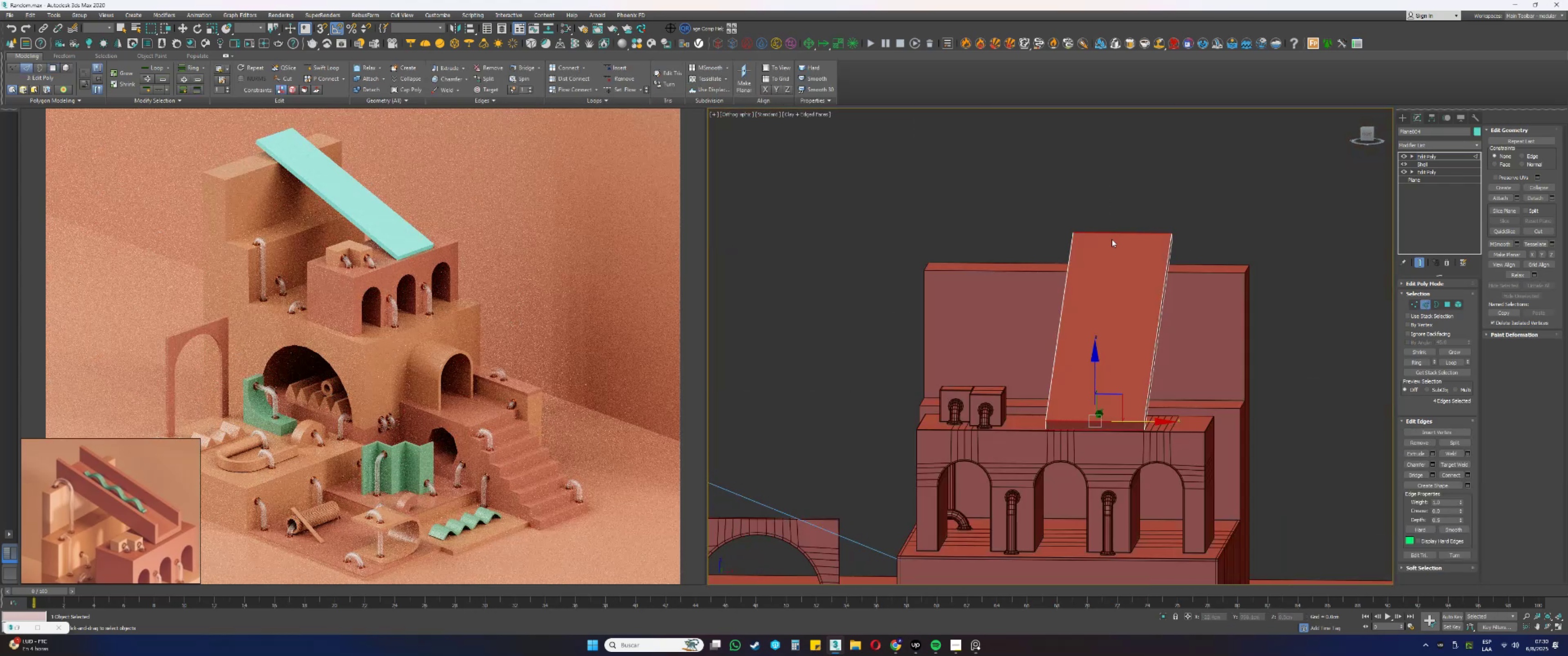 
scroll: coordinate [1113, 348], scroll_direction: up, amount: 1.0
 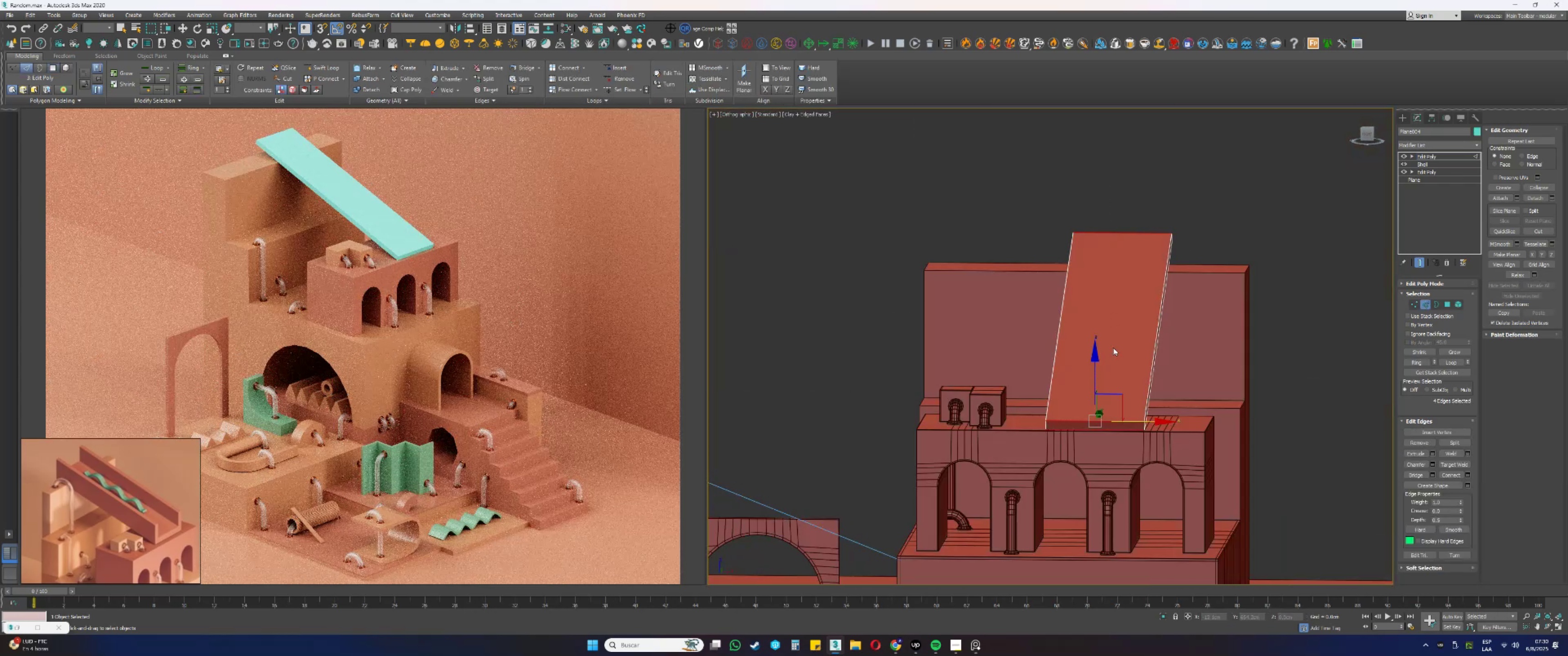 
key(Alt+AltLeft)
 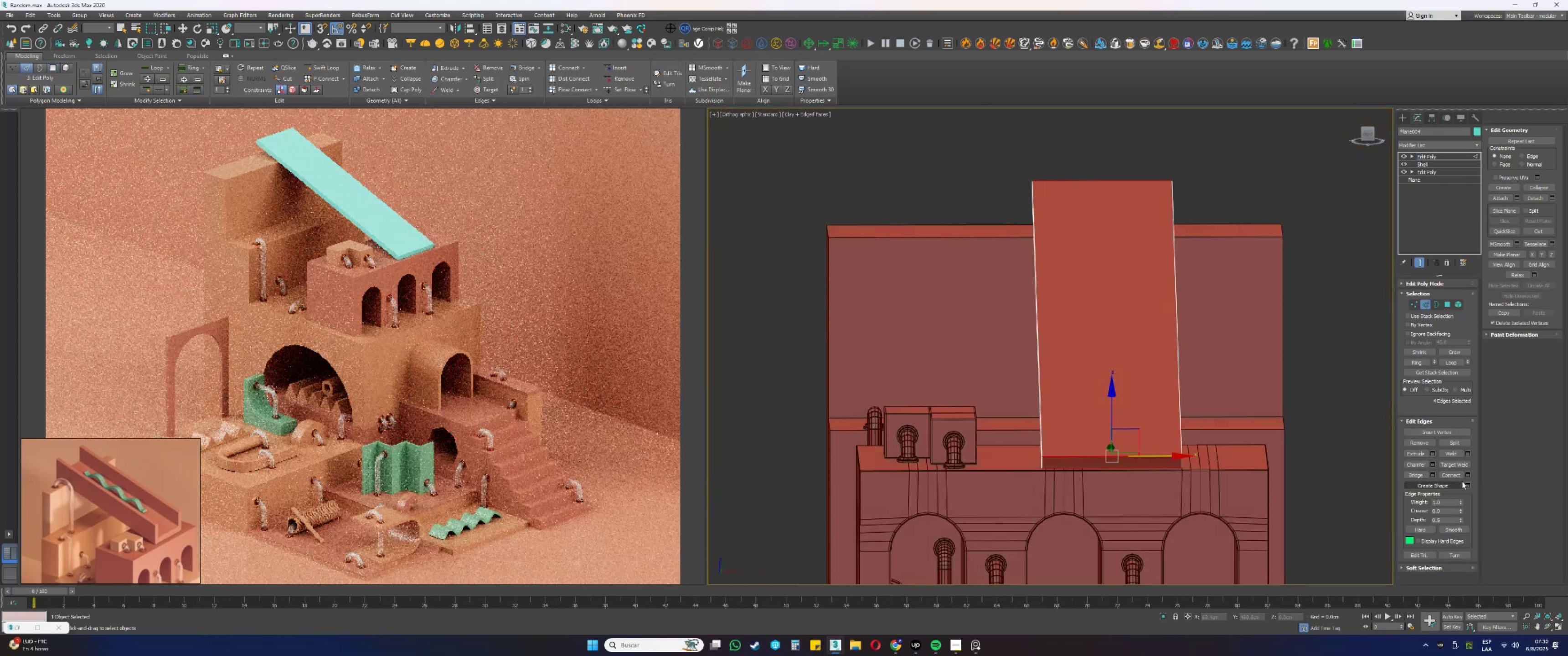 
left_click([1467, 477])
 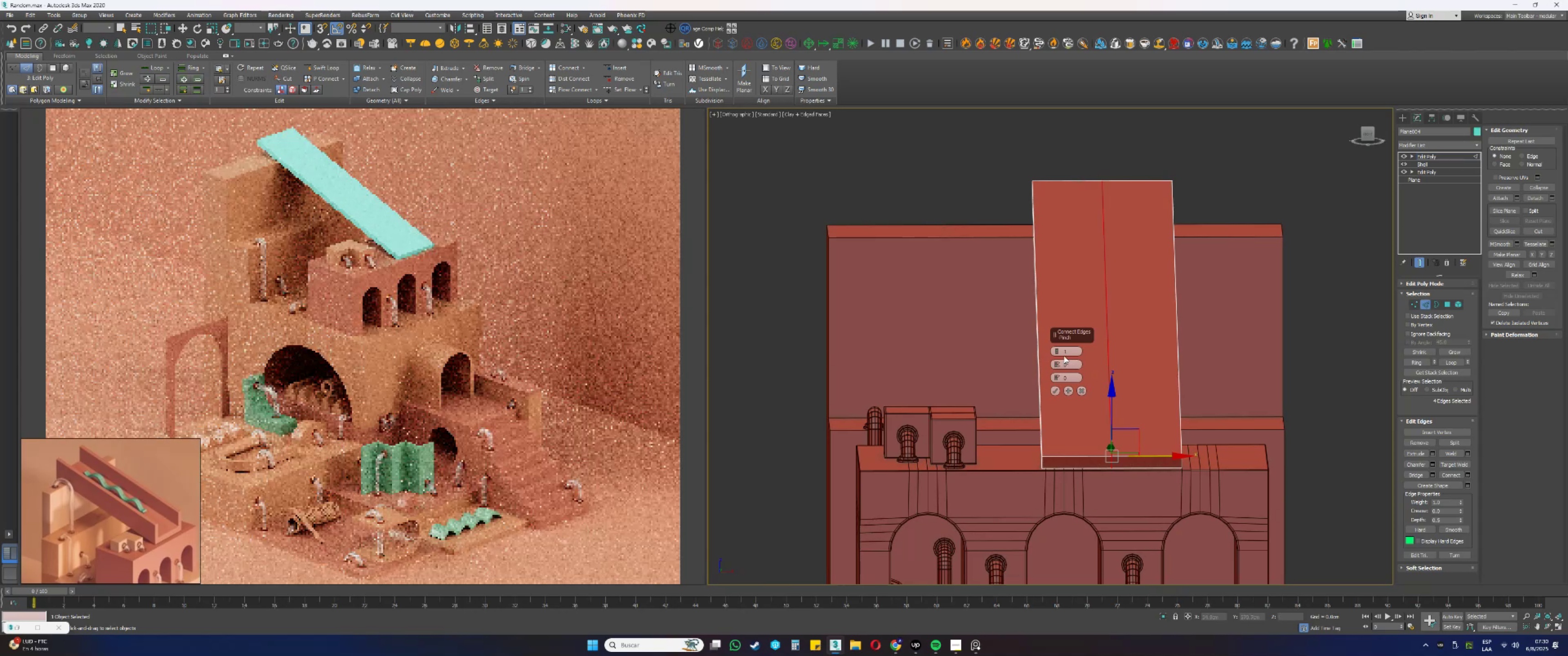 
left_click([1058, 350])
 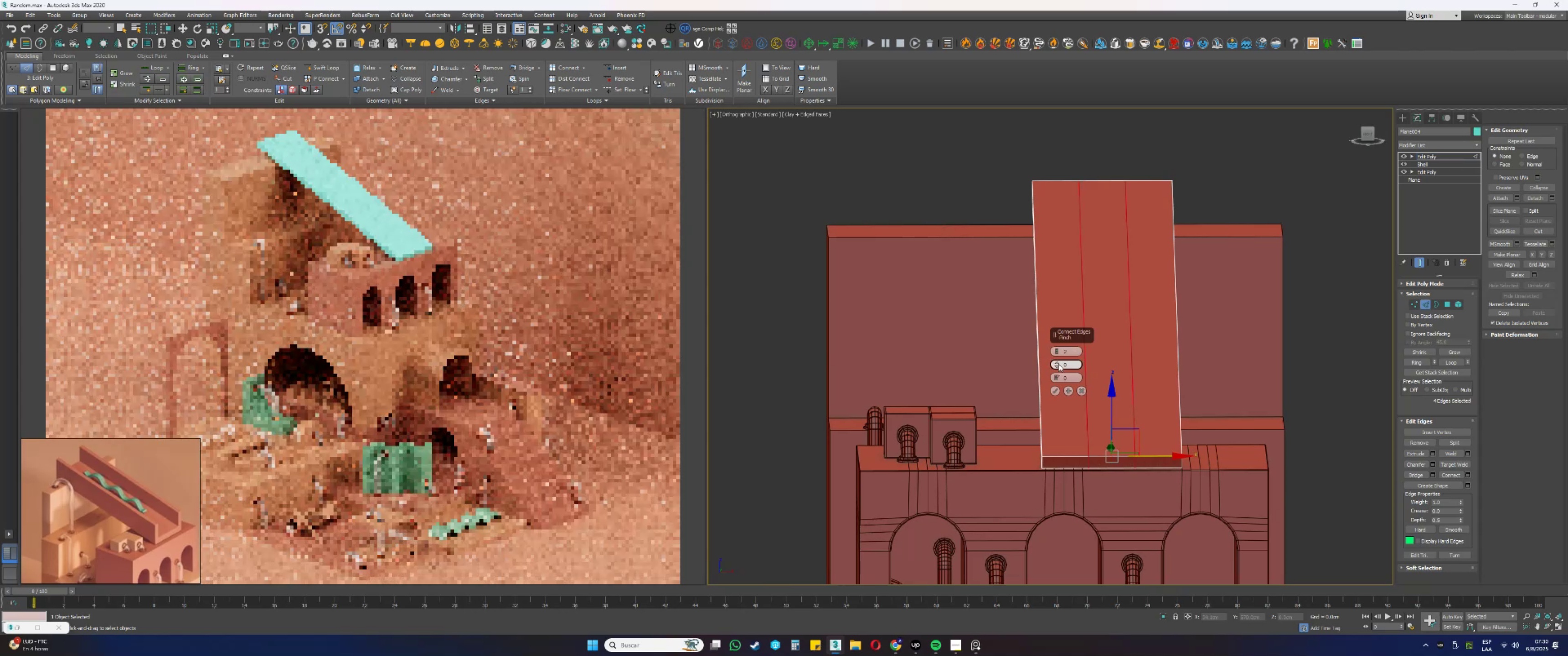 
left_click_drag(start_coordinate=[1057, 363], to_coordinate=[1083, 226])
 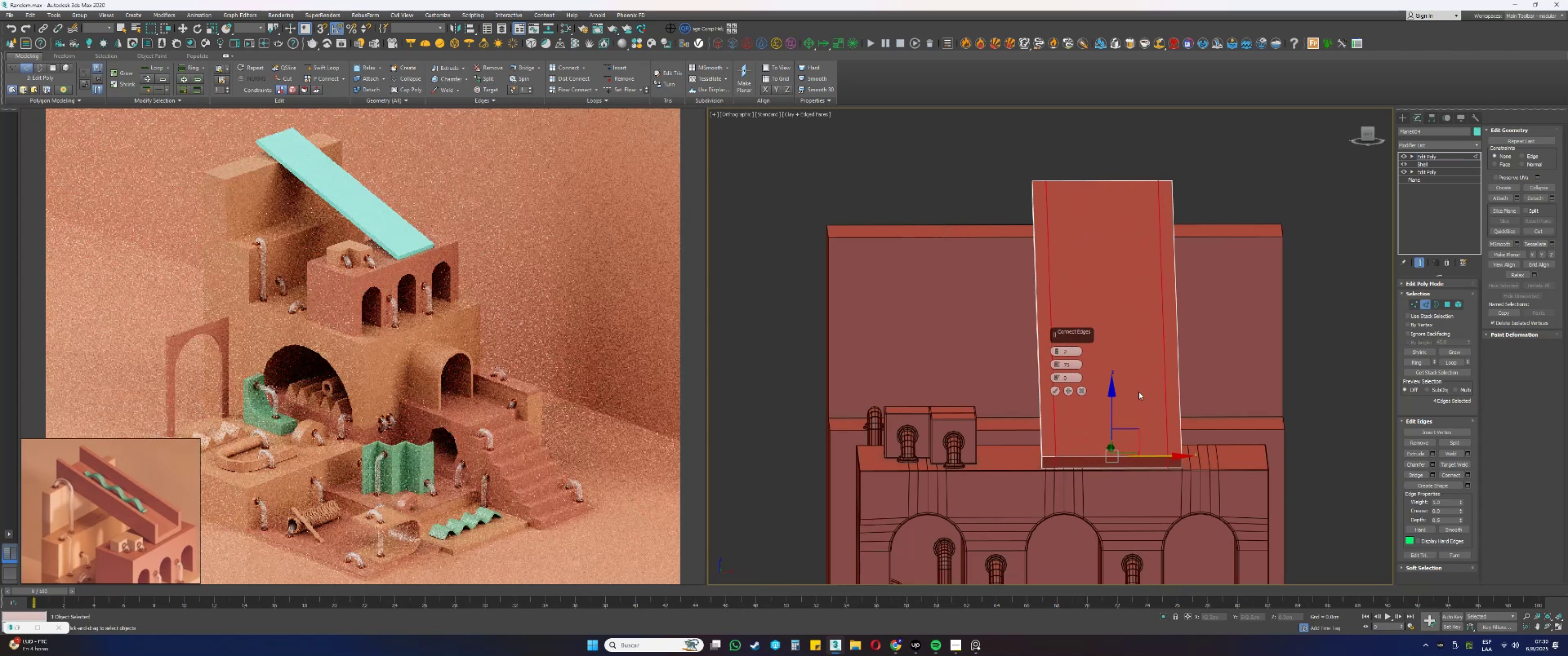 
left_click([1059, 389])
 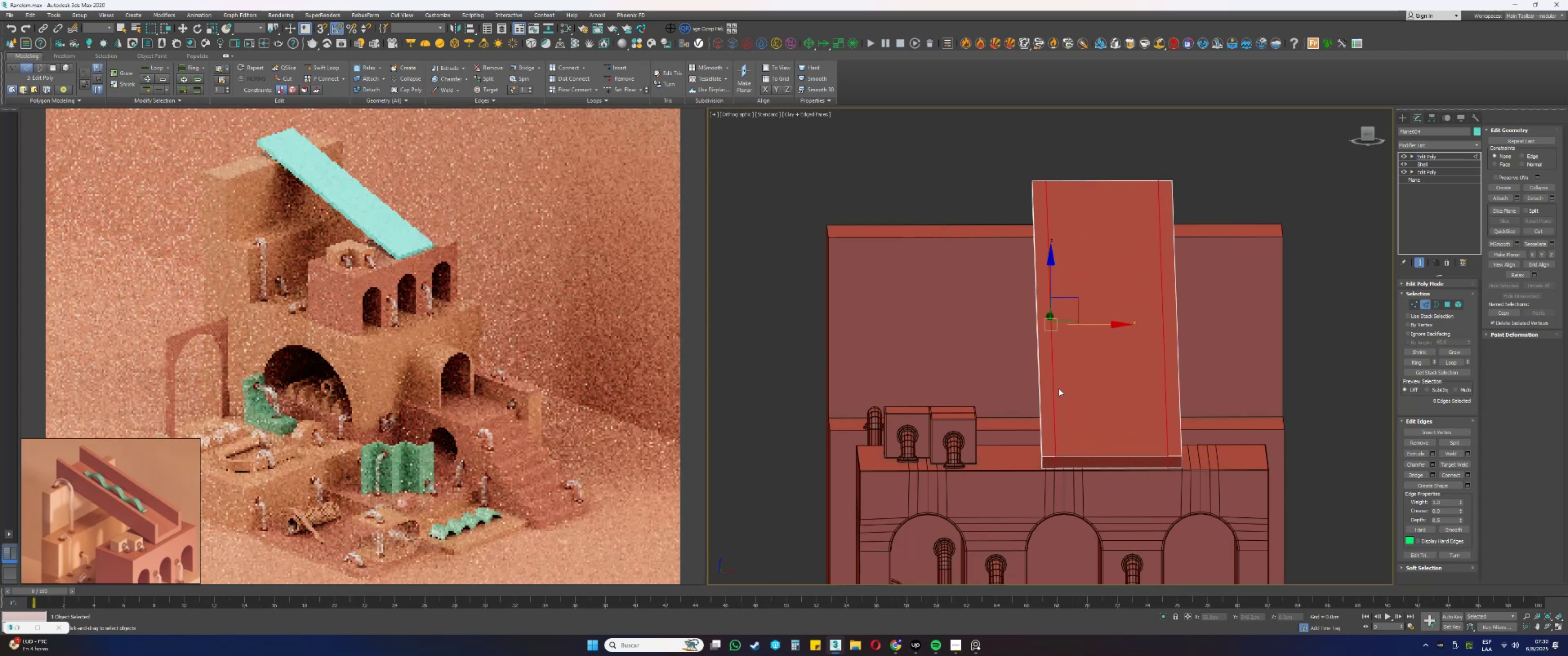 
hold_key(key=AltLeft, duration=0.54)
 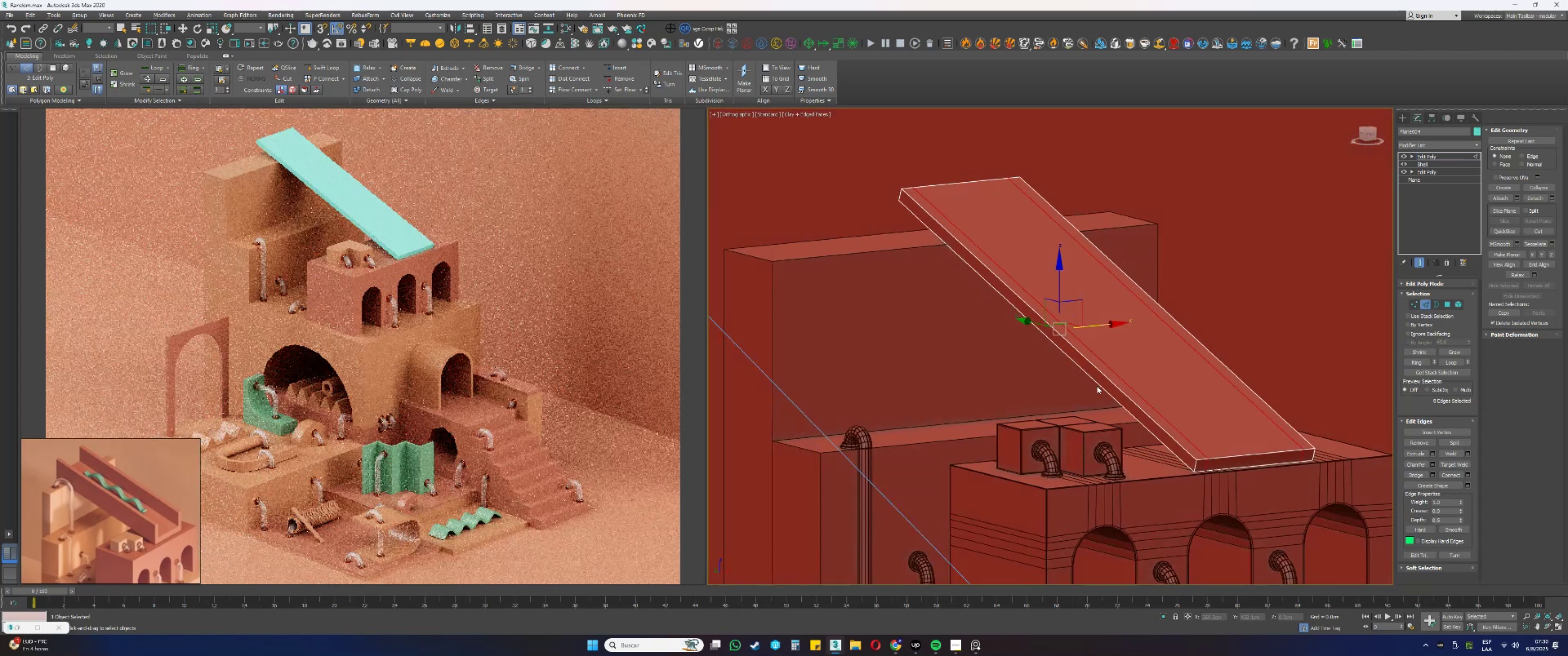 
key(4)
 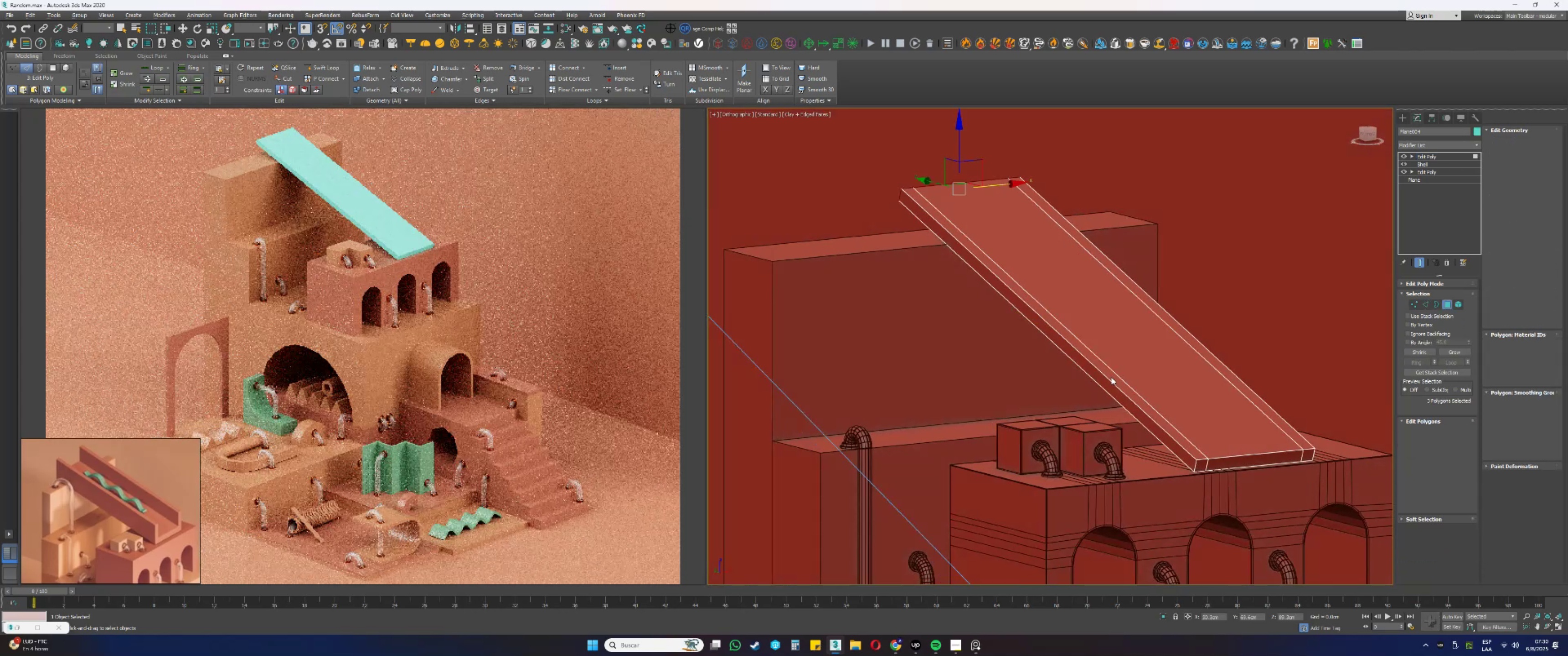 
left_click([1111, 377])
 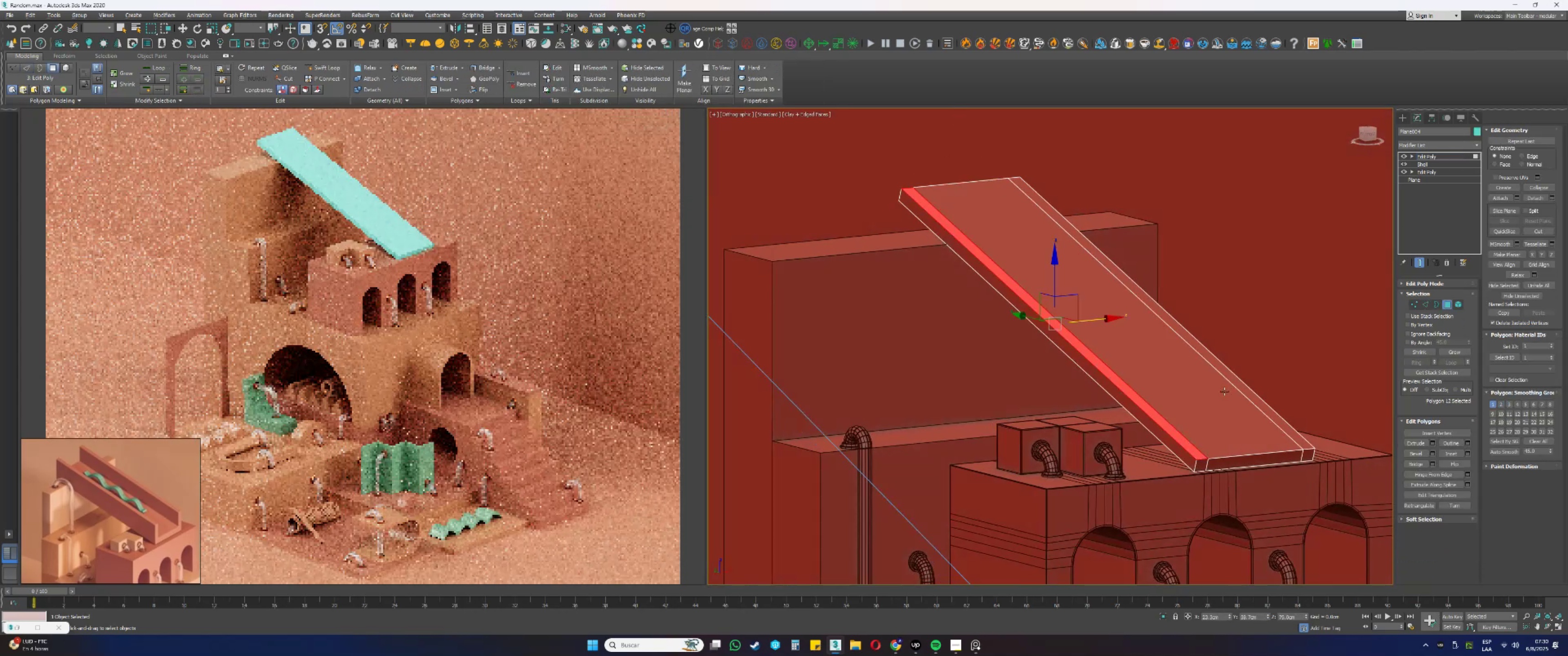 
hold_key(key=ControlLeft, duration=0.43)
left_click([1246, 390])
 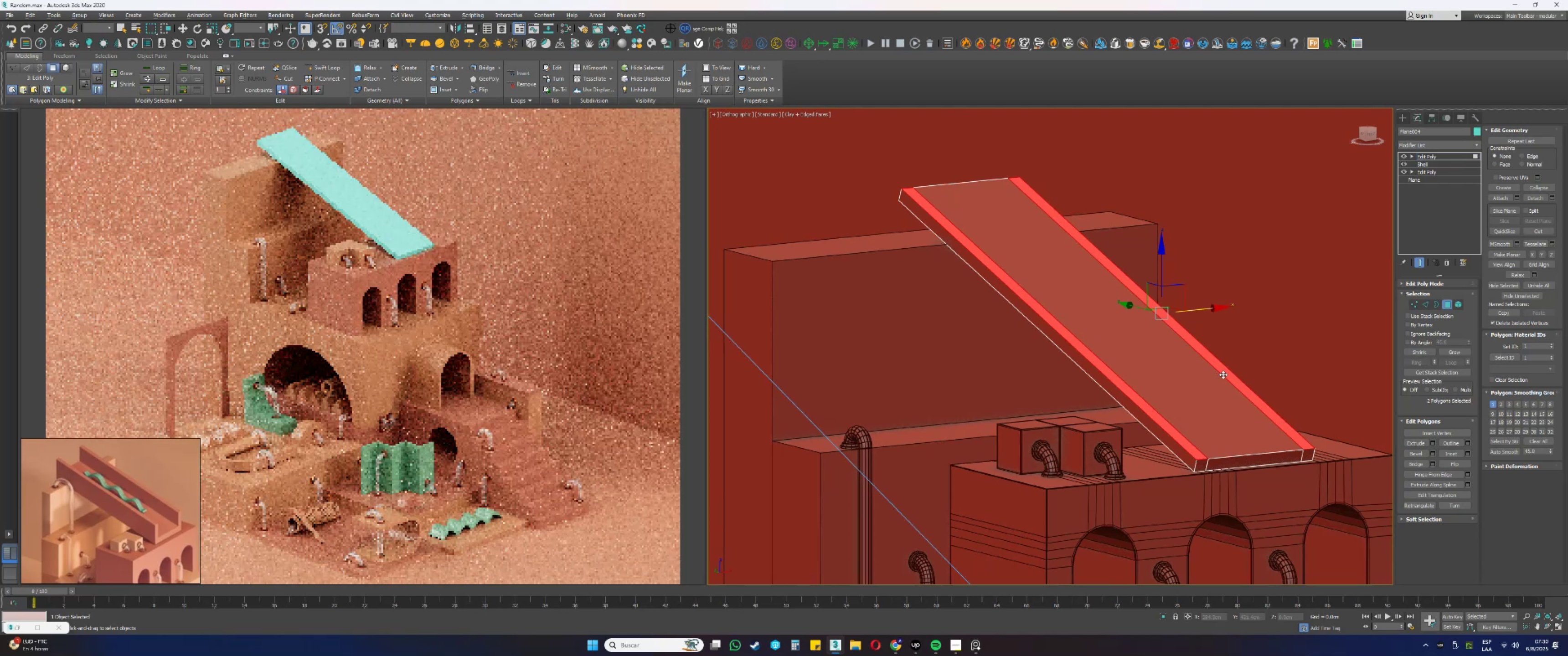 
key(Delete)
 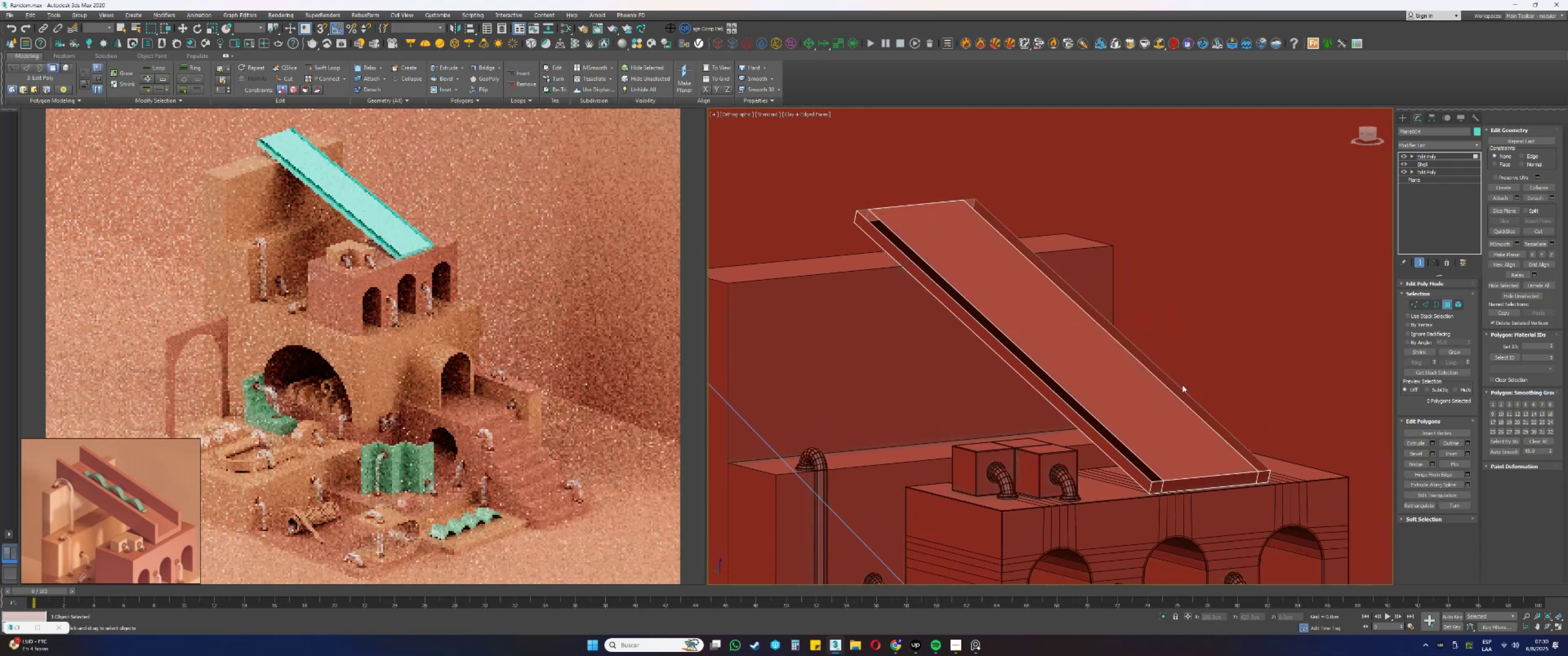 
key(3)
 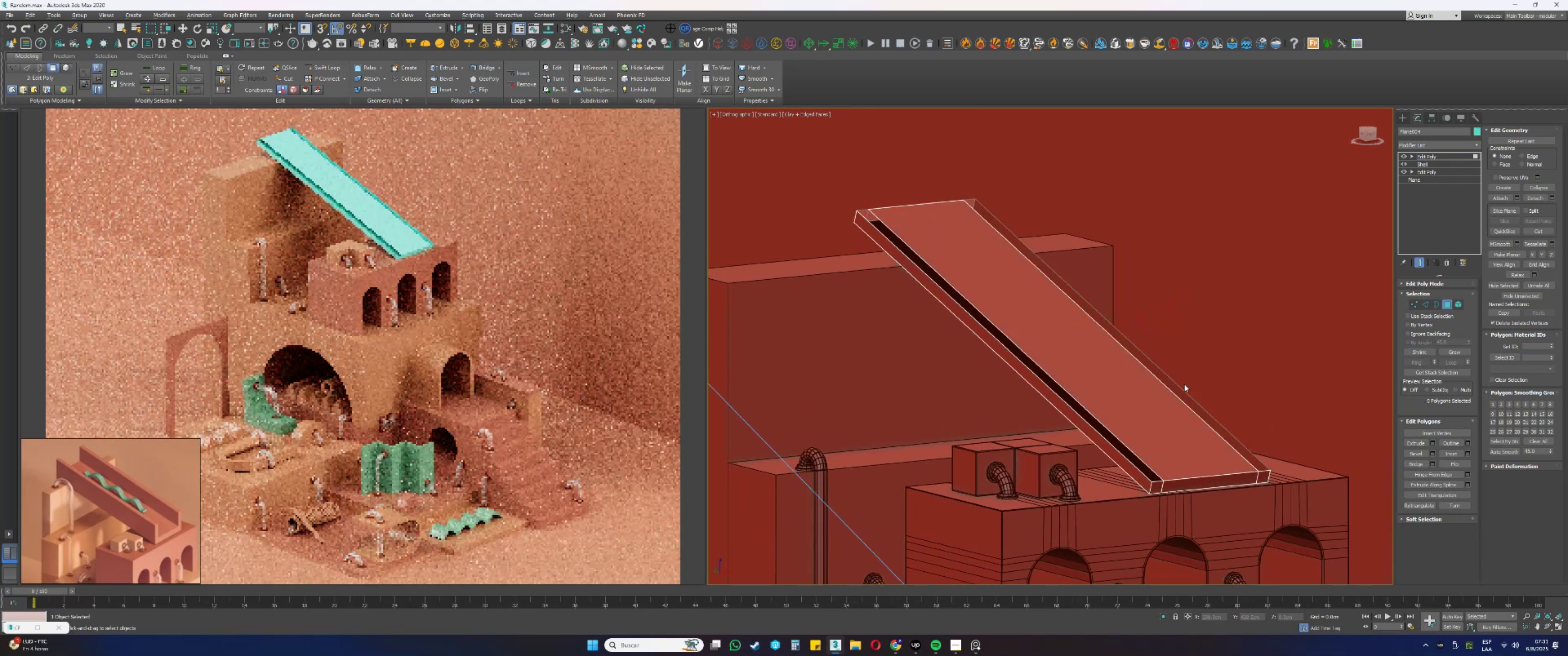 
left_click_drag(start_coordinate=[1242, 366], to_coordinate=[850, 359])
 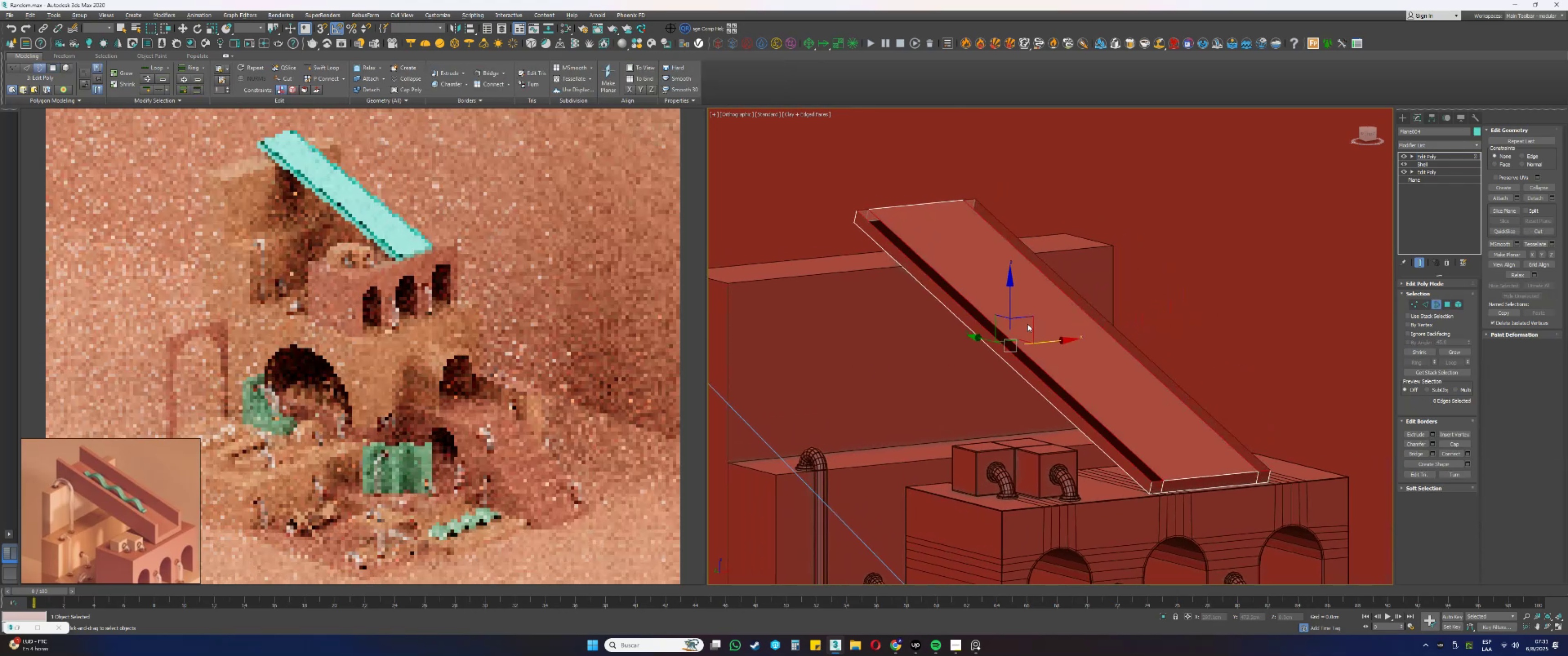 
hold_key(key=ShiftLeft, duration=0.35)
left_click_drag(start_coordinate=[1009, 300], to_coordinate=[1021, 215])
 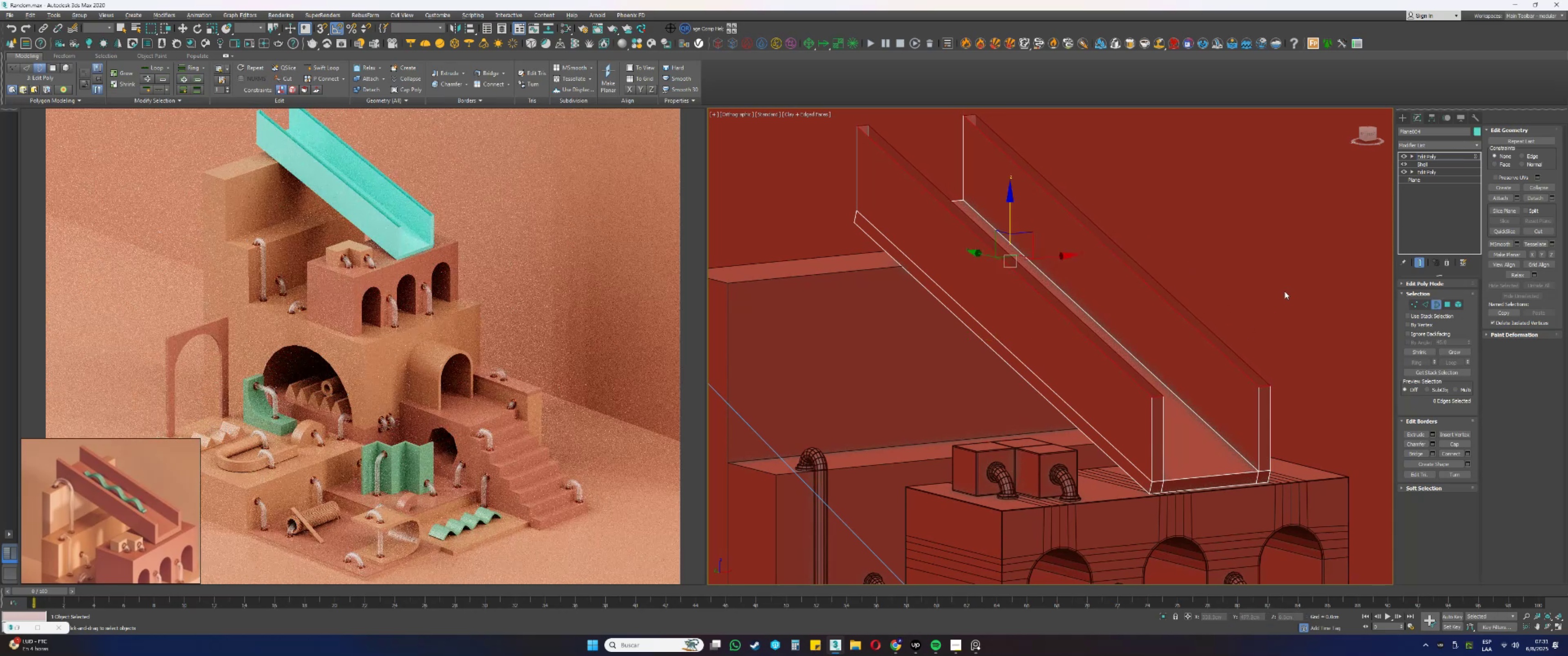 
wait(5.43)
 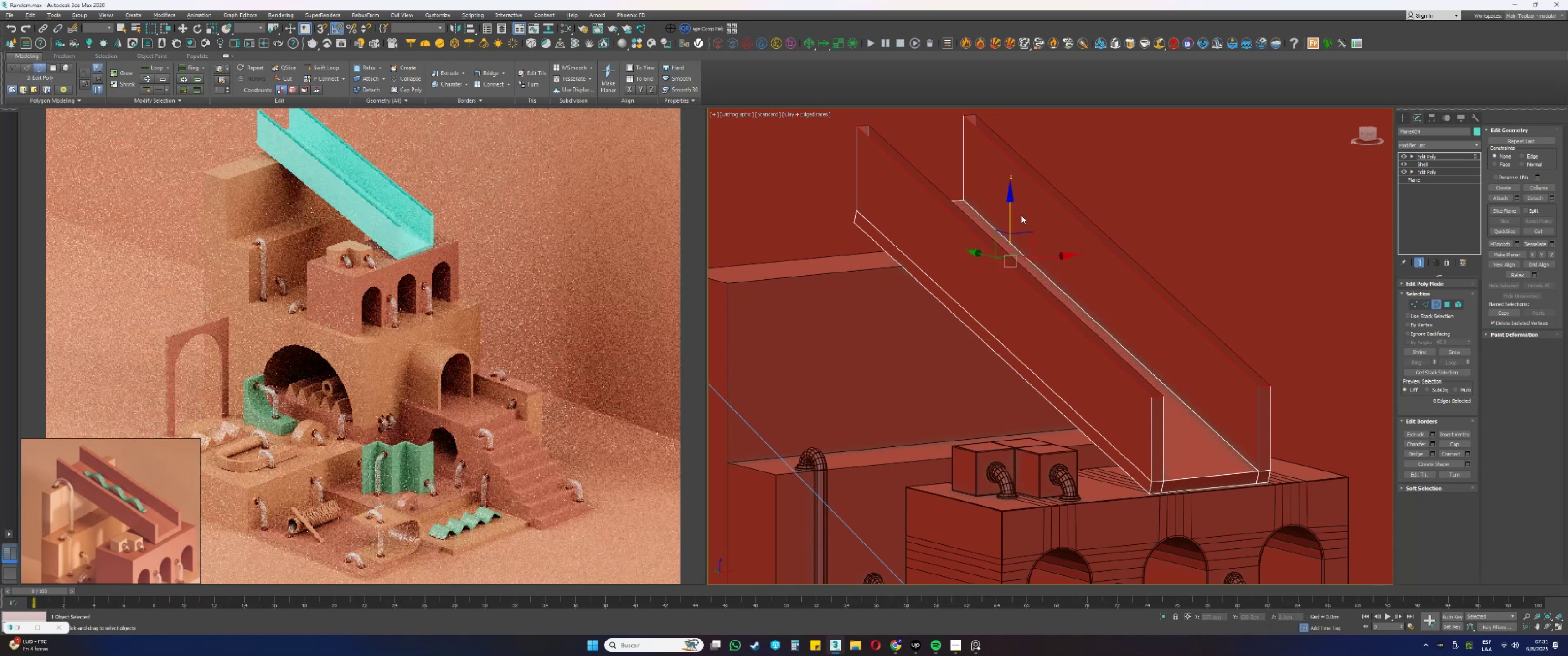 
left_click([1454, 446])
 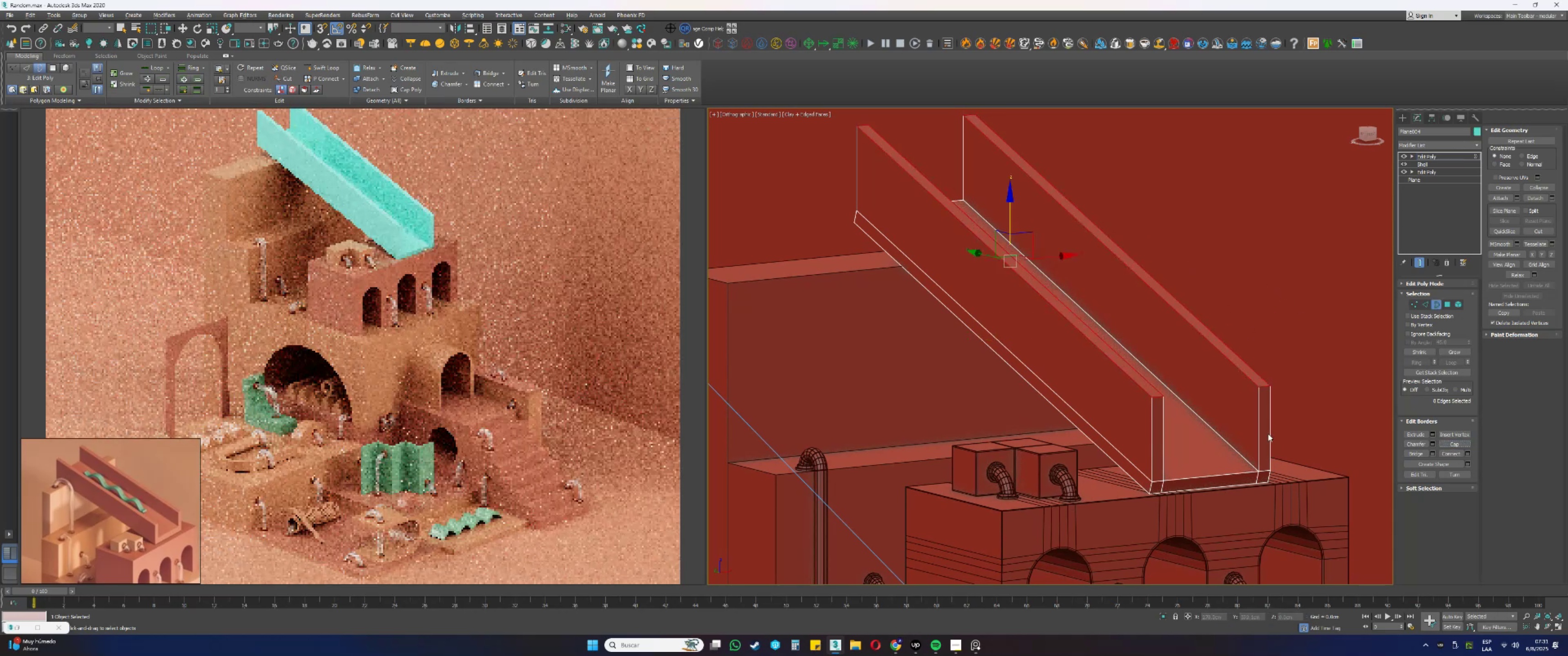 
scroll: coordinate [1261, 434], scroll_direction: up, amount: 1.0
 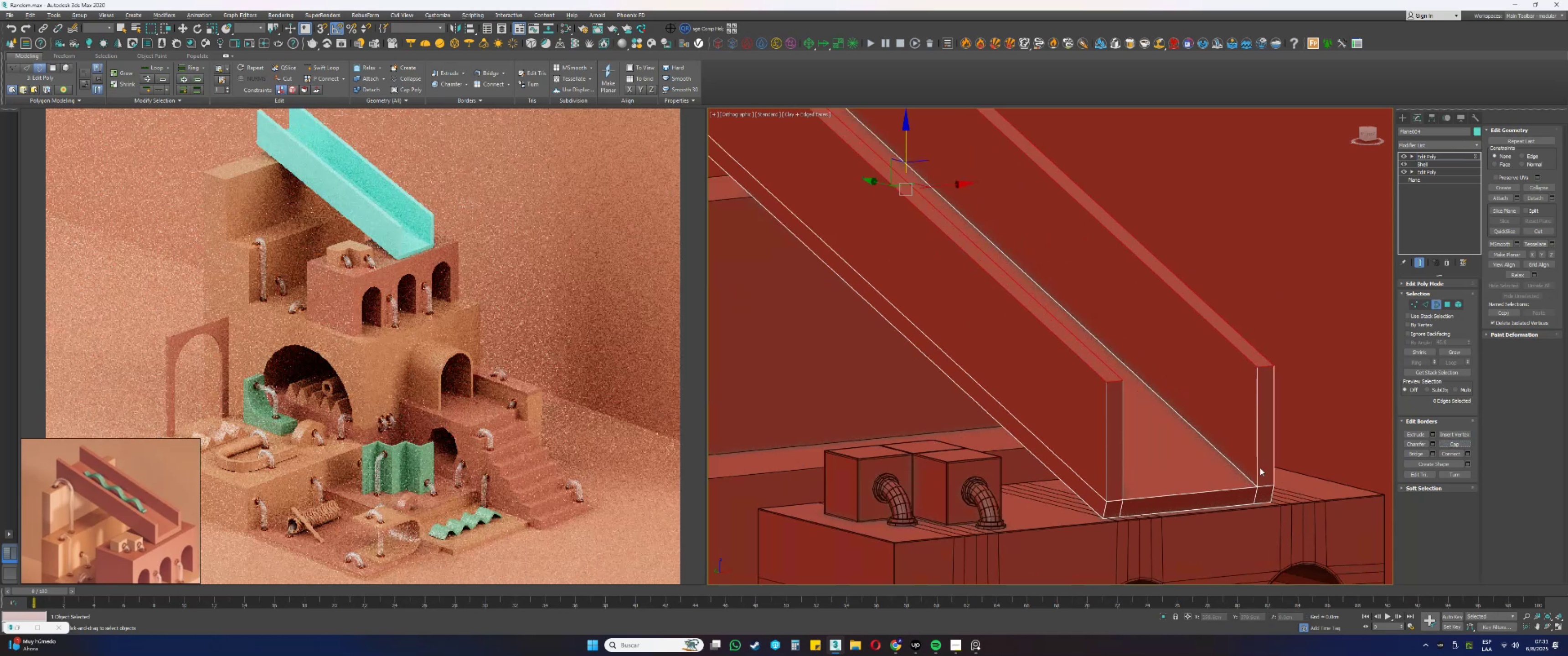 
key(4)
 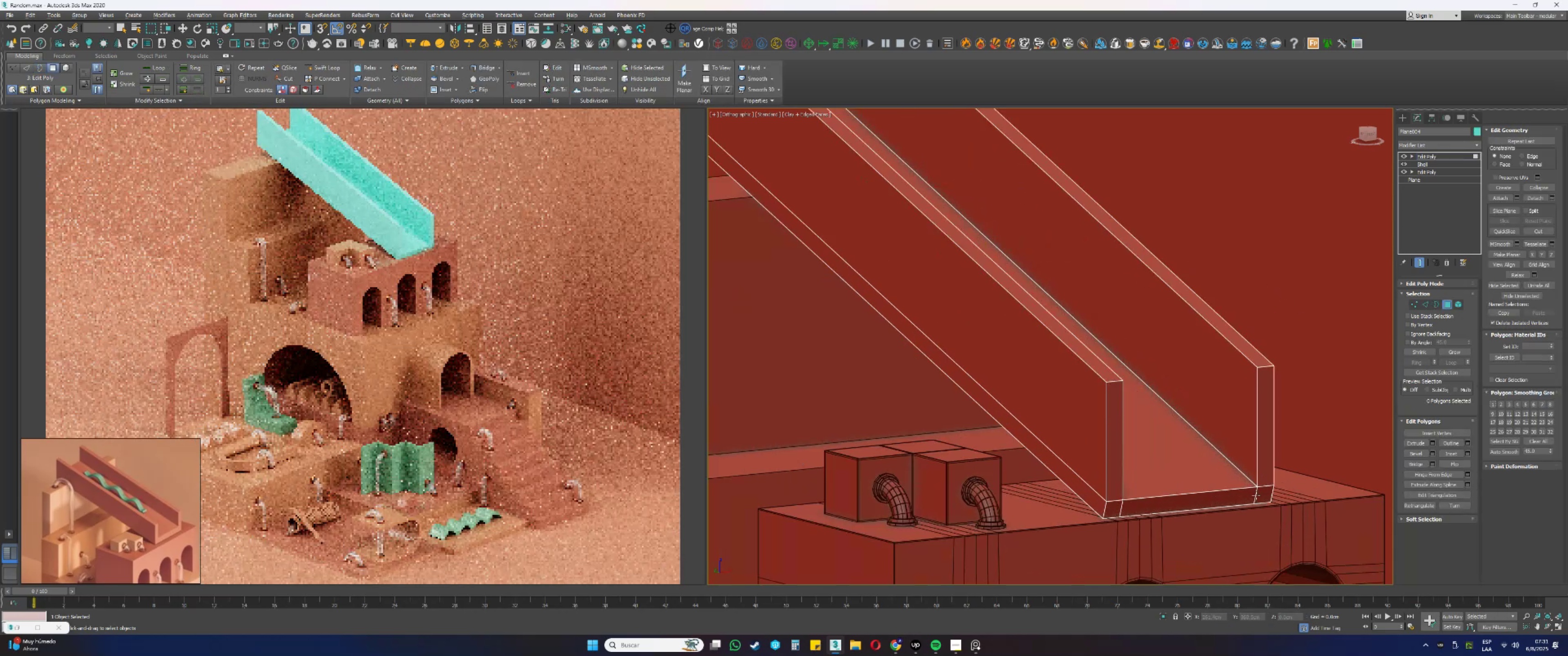 
hold_key(key=ControlLeft, duration=1.2)
left_click([1213, 503])
 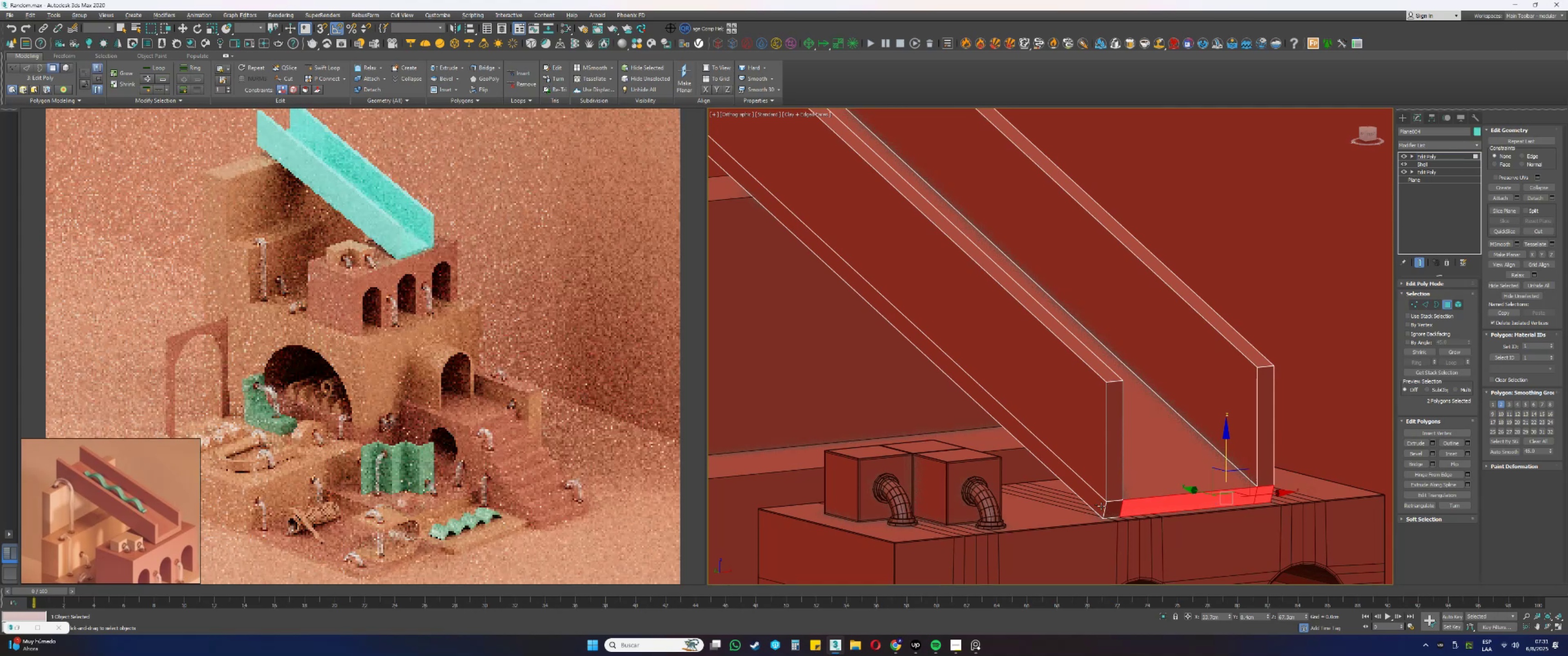 
left_click([1111, 510])
 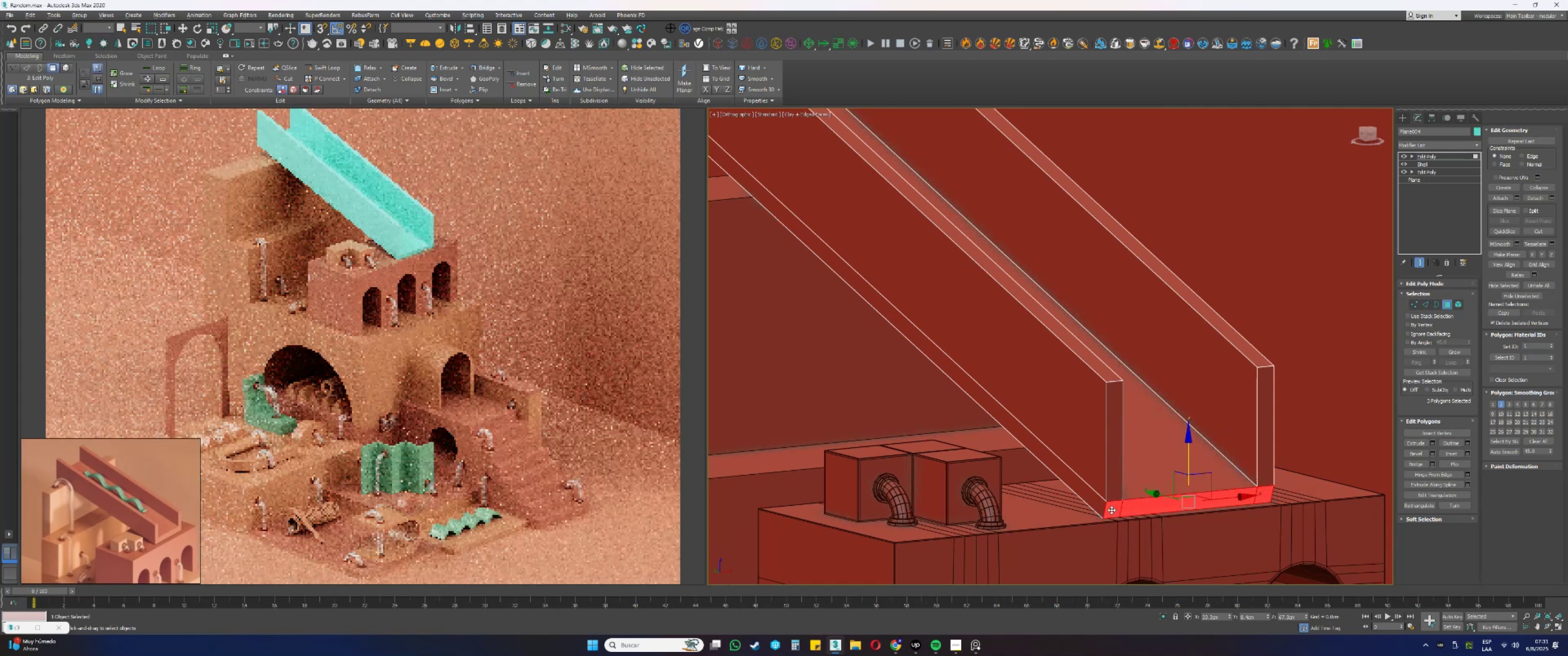 
key(Alt+AltLeft)
 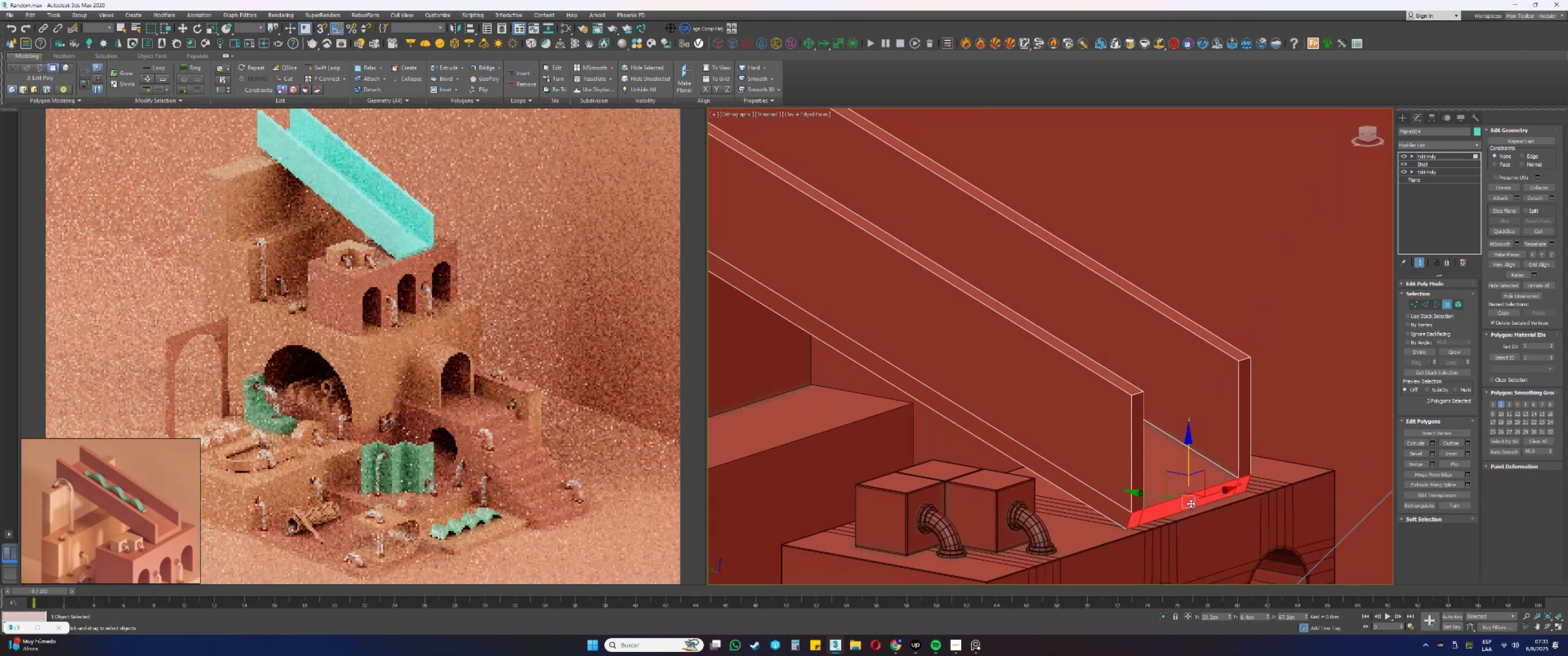 
key(Alt+AltLeft)
 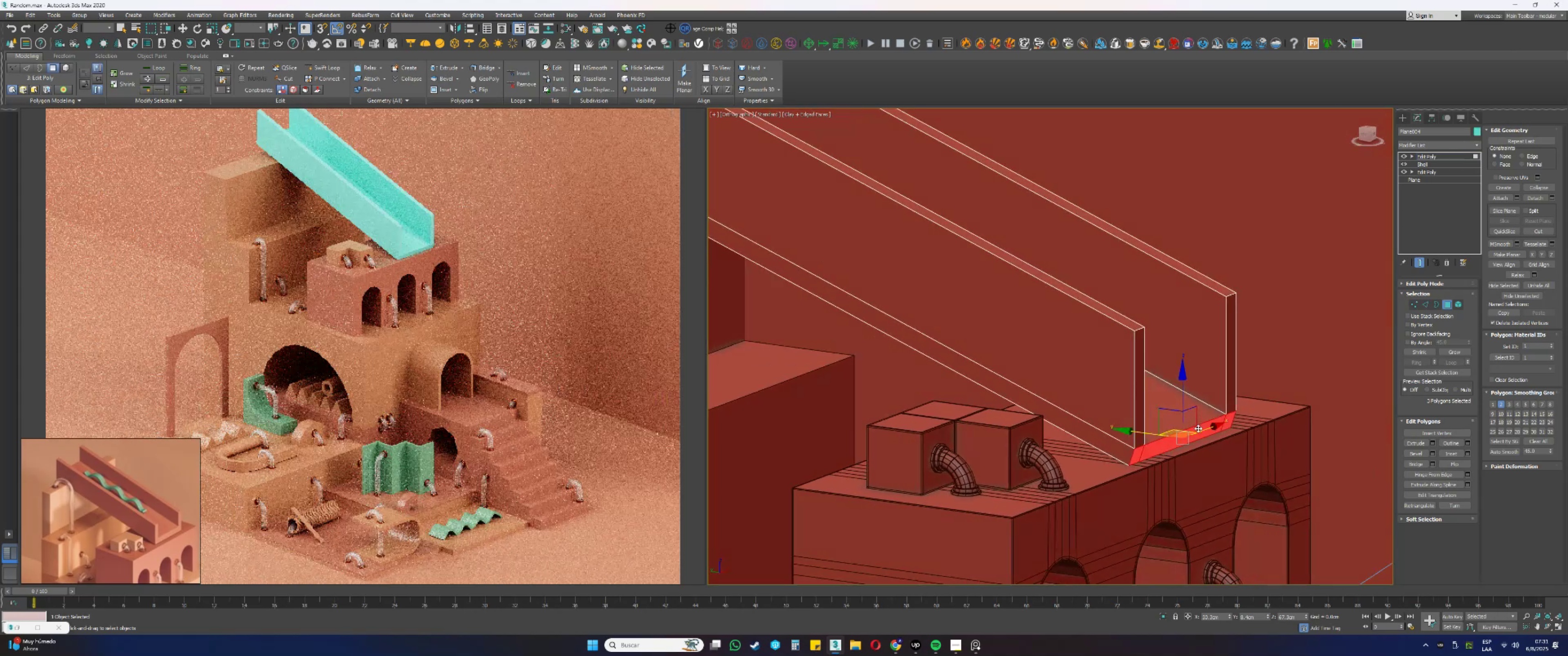 
scroll: coordinate [1198, 428], scroll_direction: up, amount: 2.0
 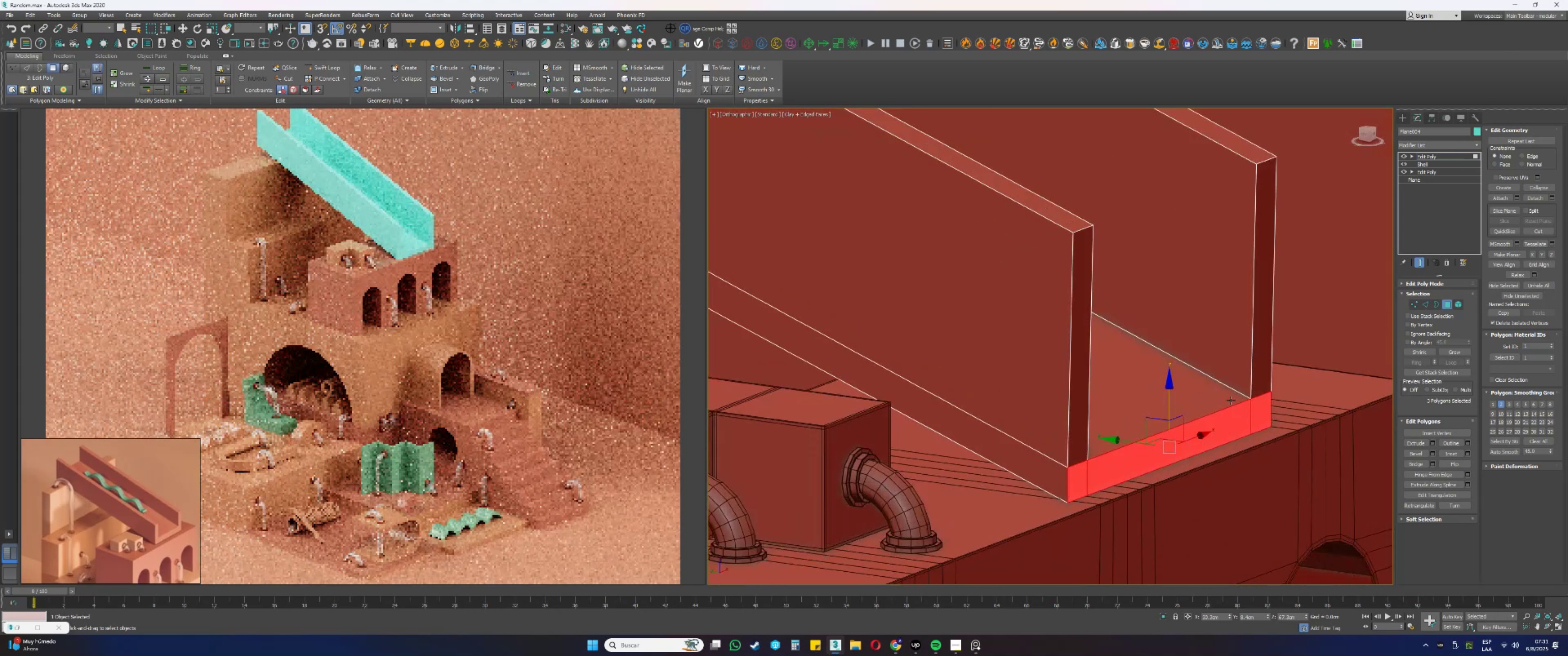 
left_click_drag(start_coordinate=[1124, 442], to_coordinate=[1094, 221])
 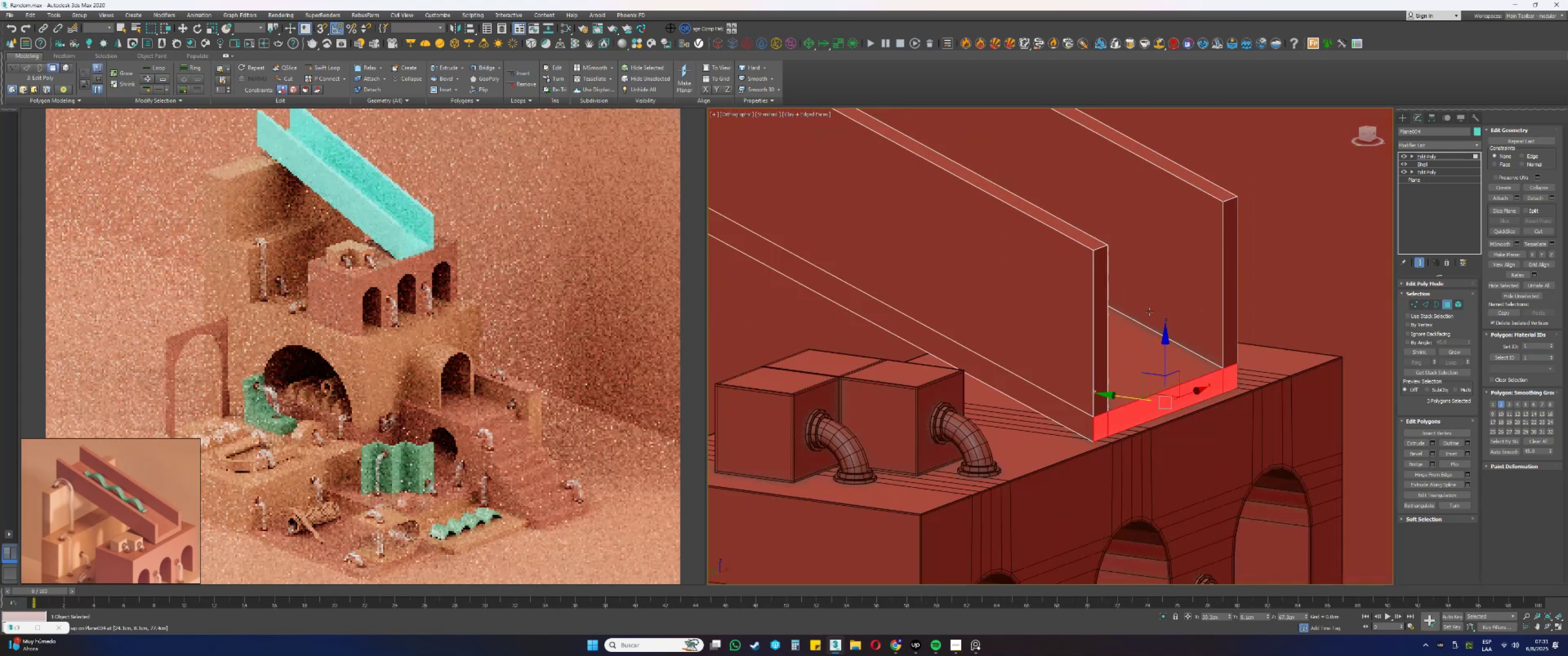 
type(ss)
 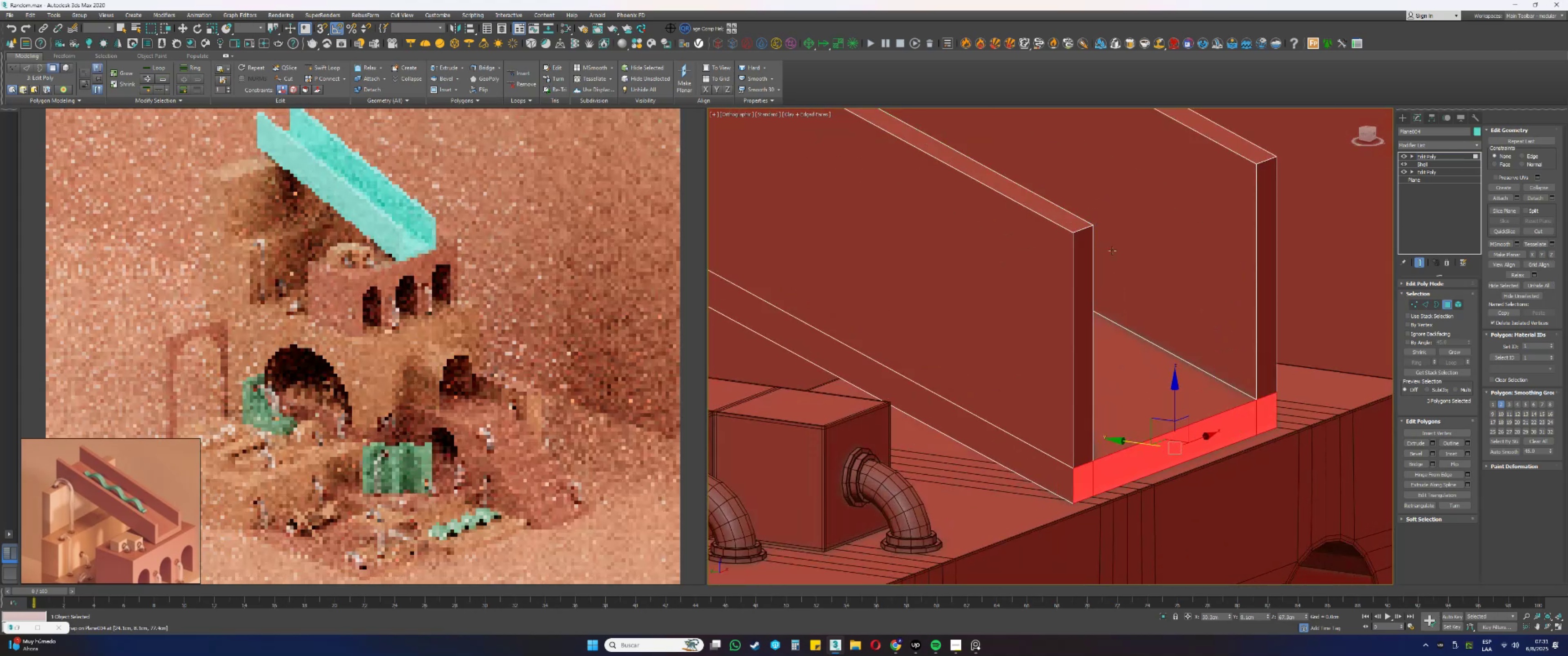 
scroll: coordinate [1147, 308], scroll_direction: down, amount: 4.0
 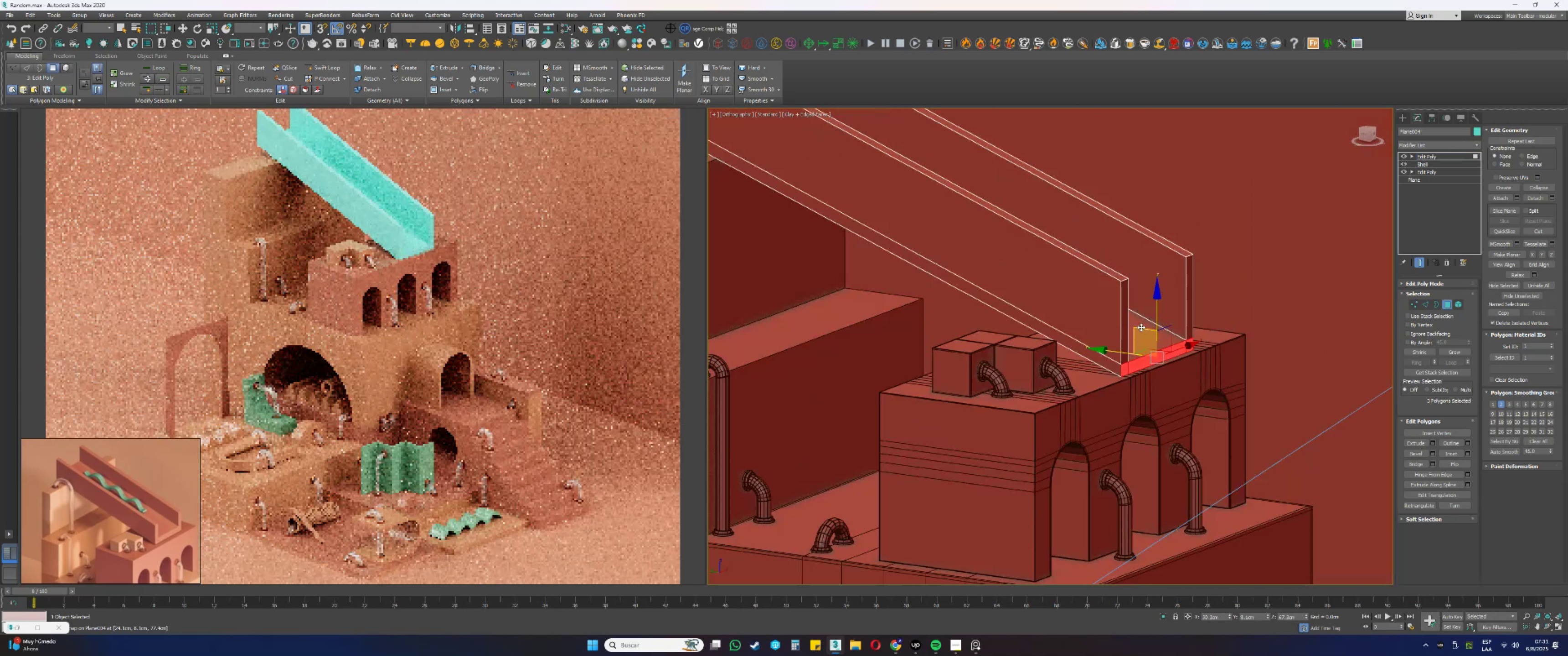 
key(Alt+AltLeft)
 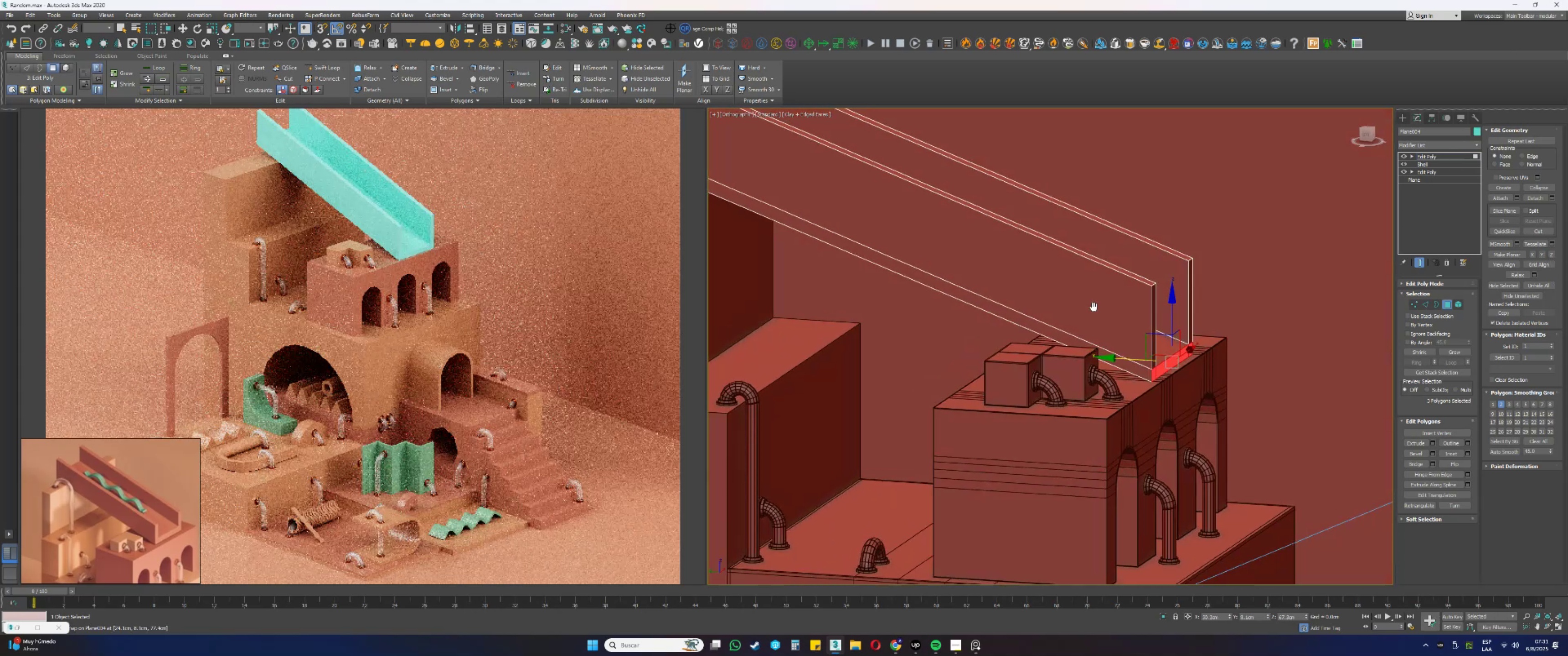 
scroll: coordinate [1333, 464], scroll_direction: down, amount: 1.0
 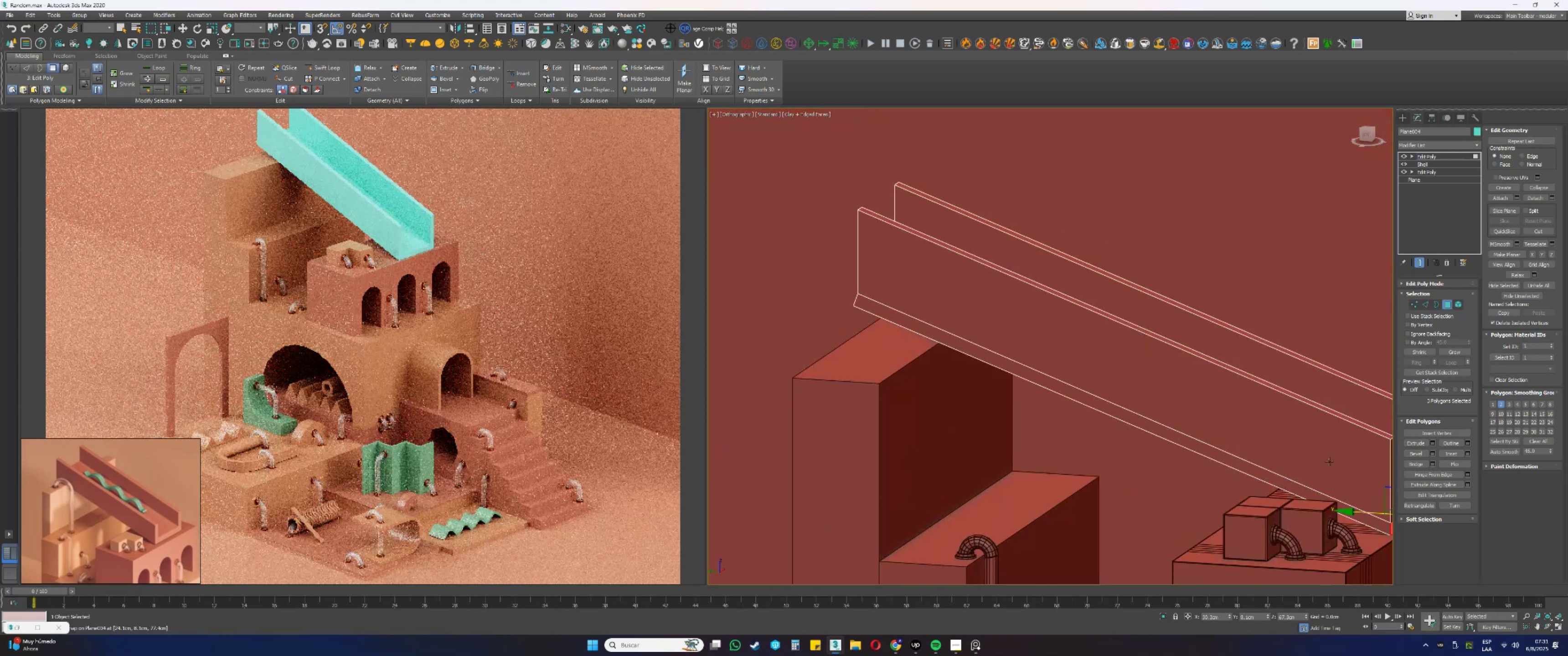 
hold_key(key=AltLeft, duration=0.83)
 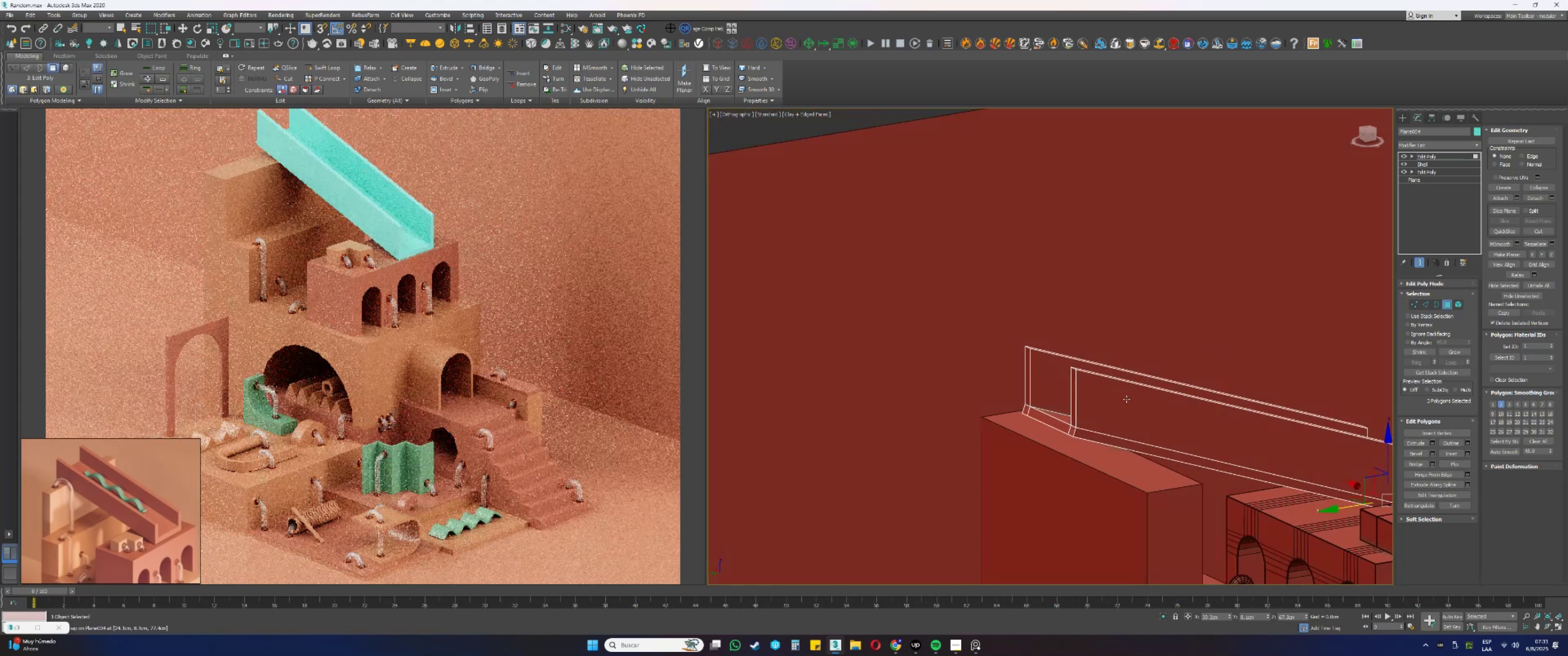 
scroll: coordinate [1061, 429], scroll_direction: up, amount: 3.0
 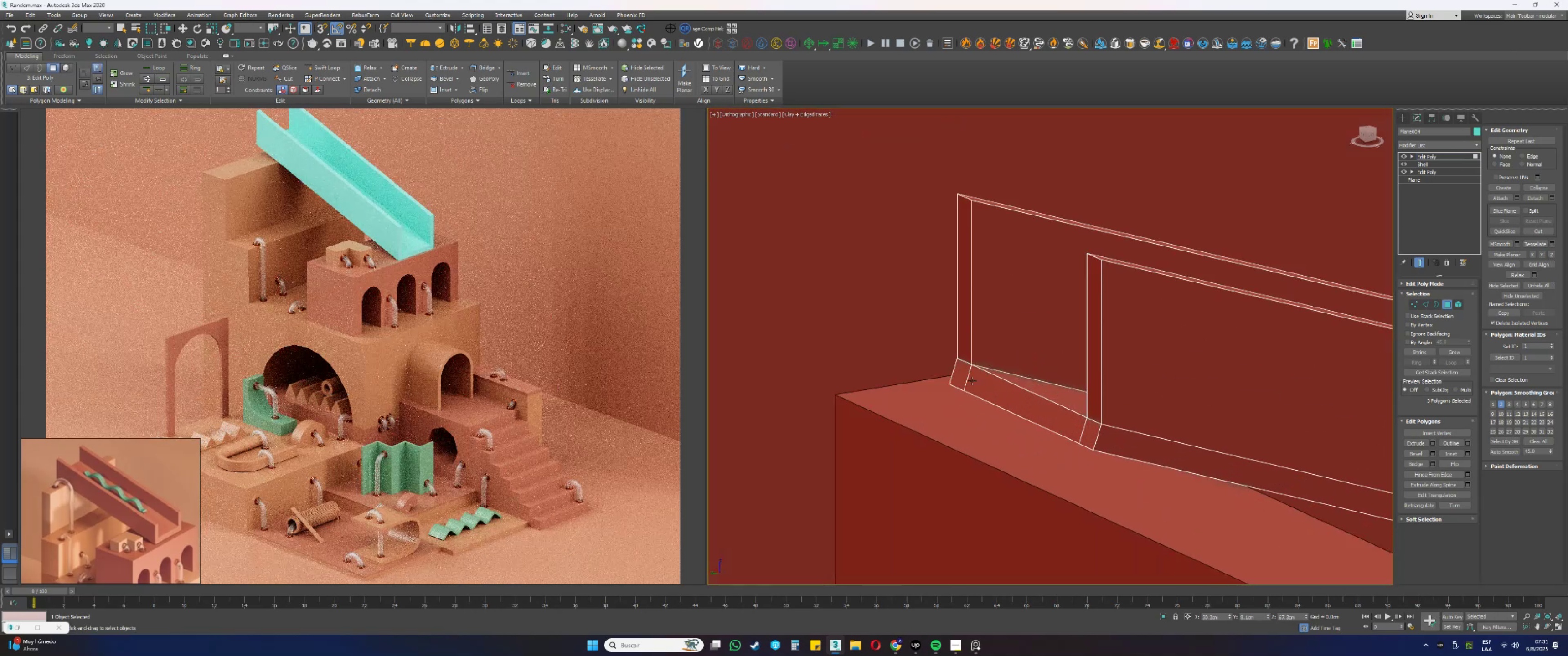 
left_click([960, 372])
 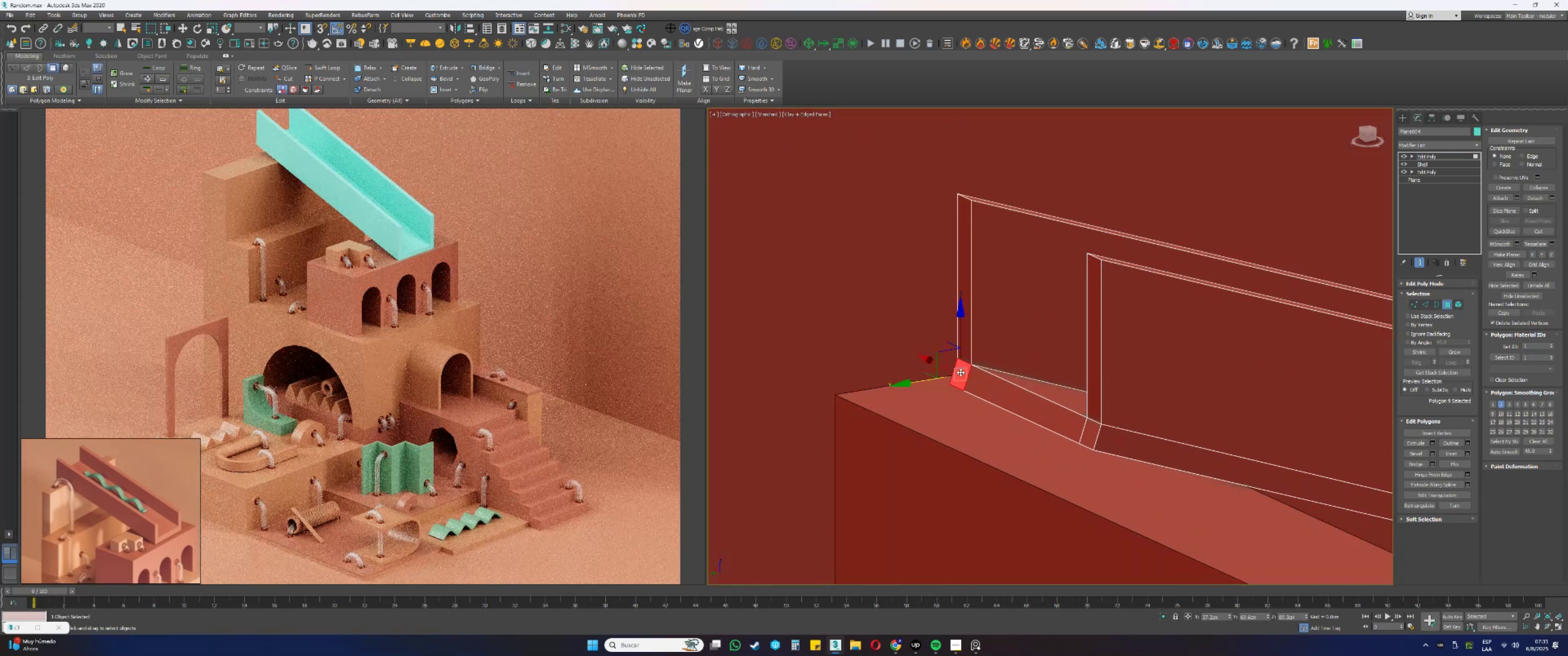 
hold_key(key=ControlLeft, duration=0.9)
double_click([984, 387])
 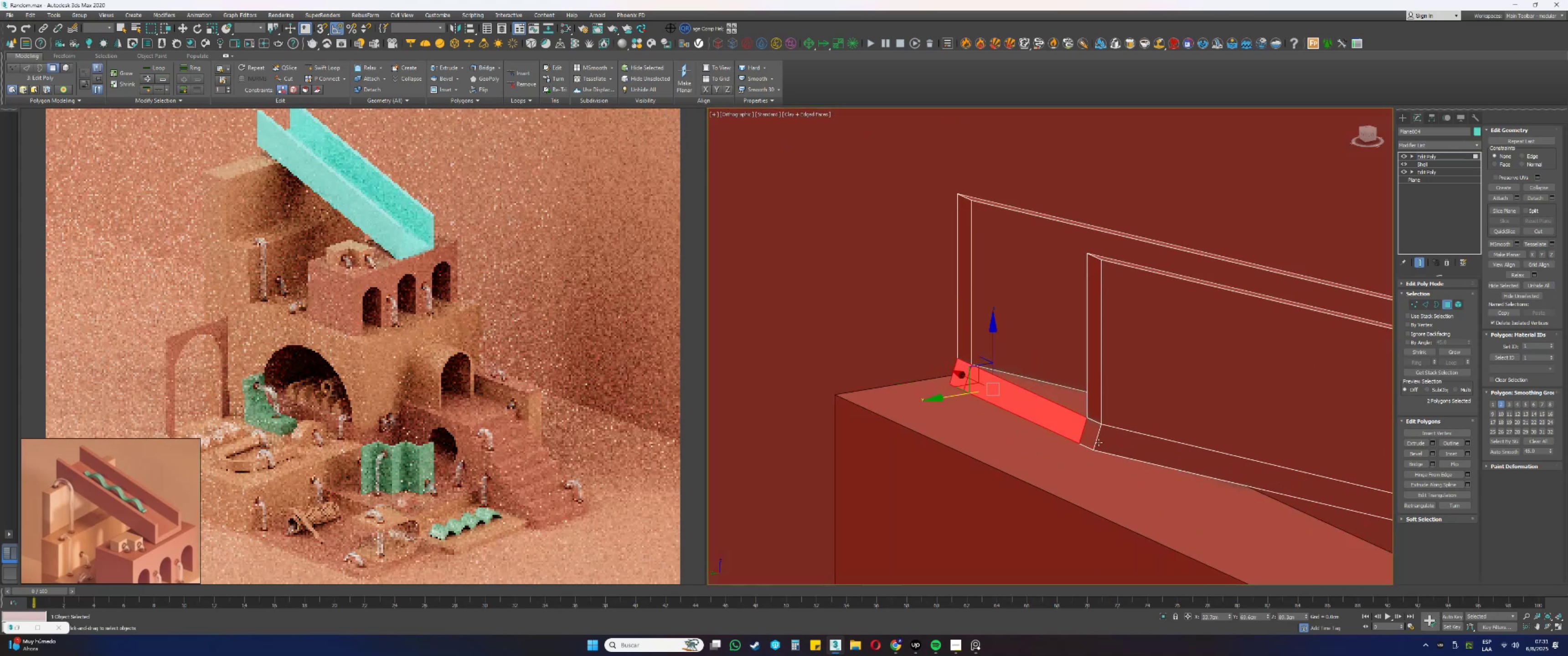 
left_click([1090, 438])
 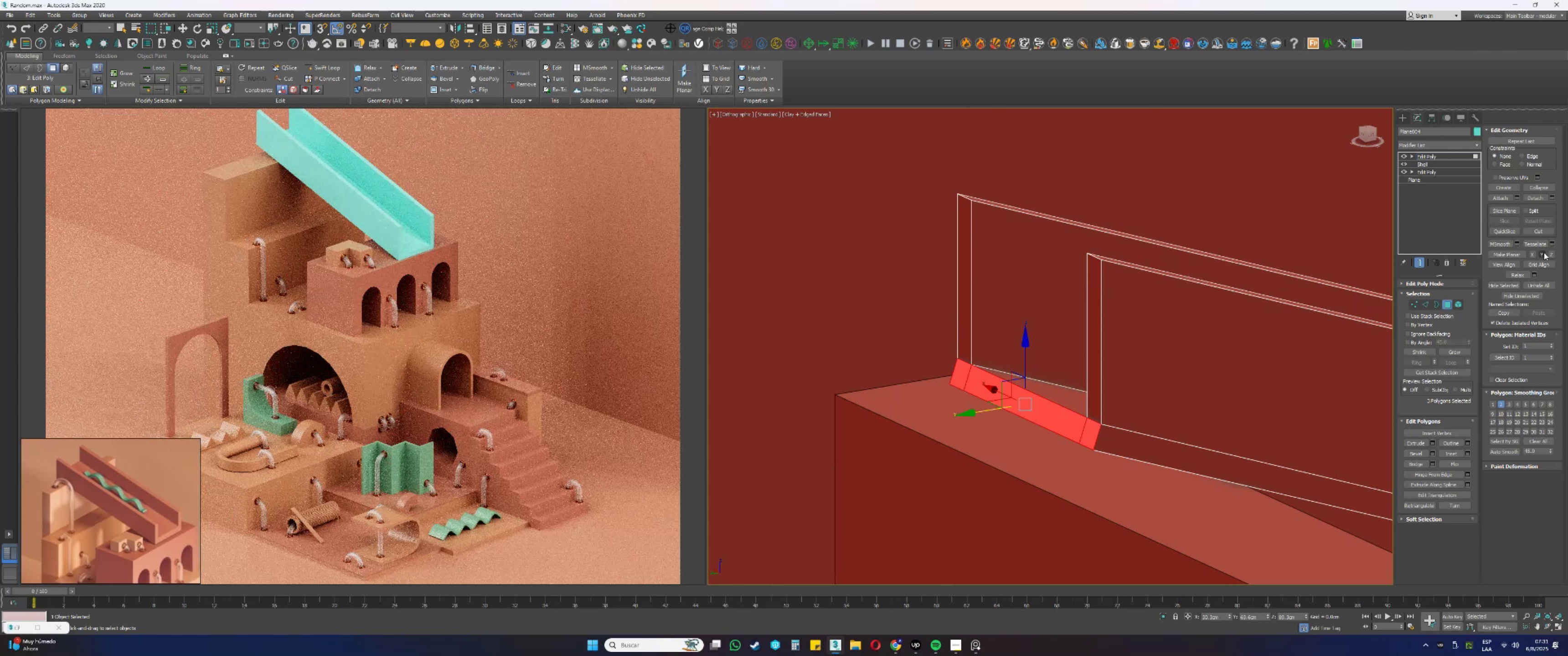 
left_click([1544, 252])
 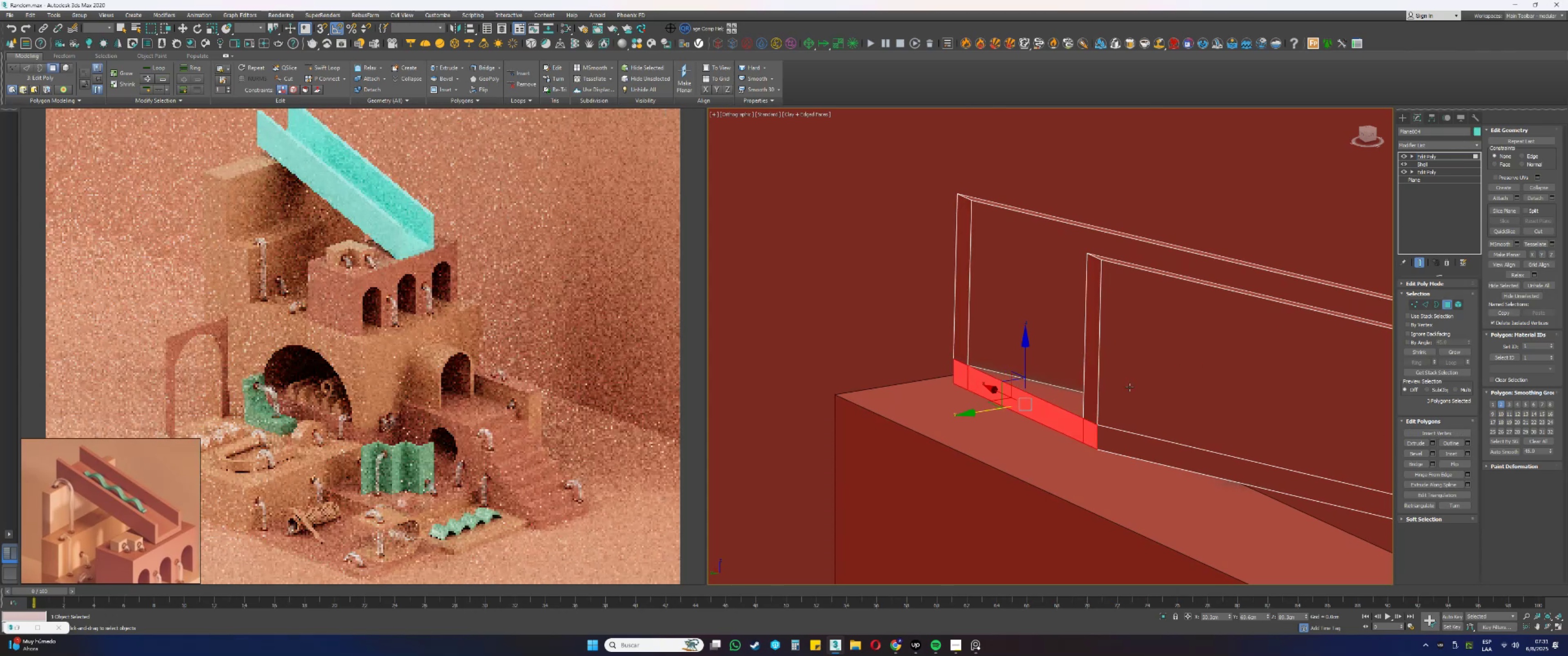 
hold_key(key=AltLeft, duration=0.36)
 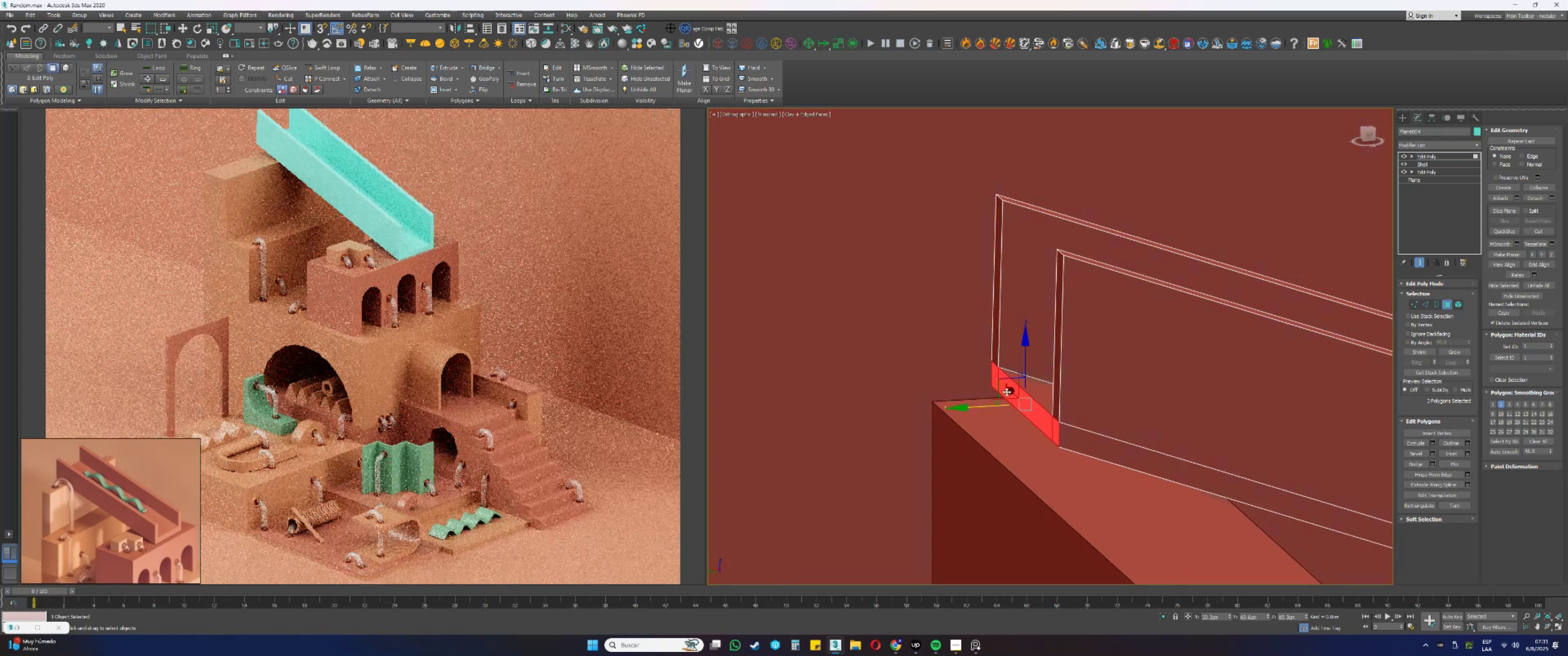 
hold_key(key=AltLeft, duration=0.33)
 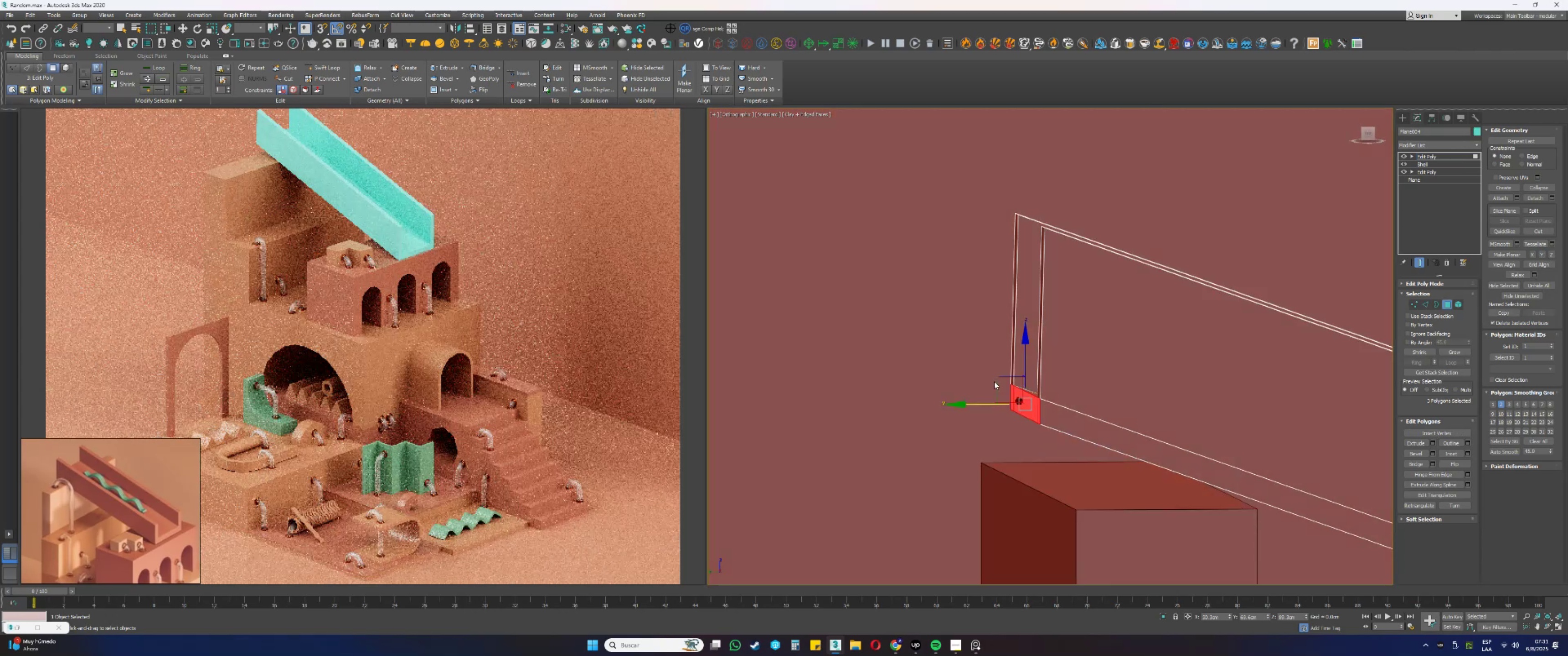 
key(Control+ControlLeft)
 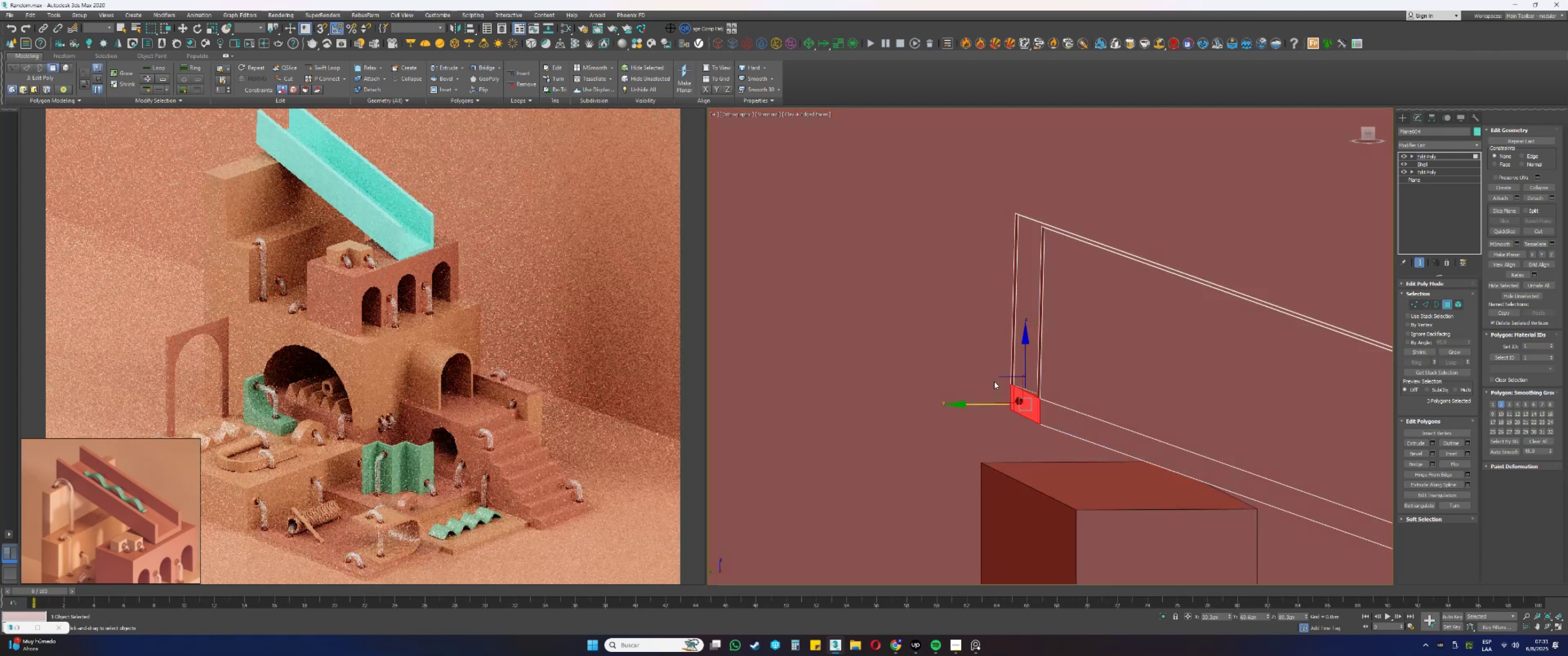 
key(Control+Z)
 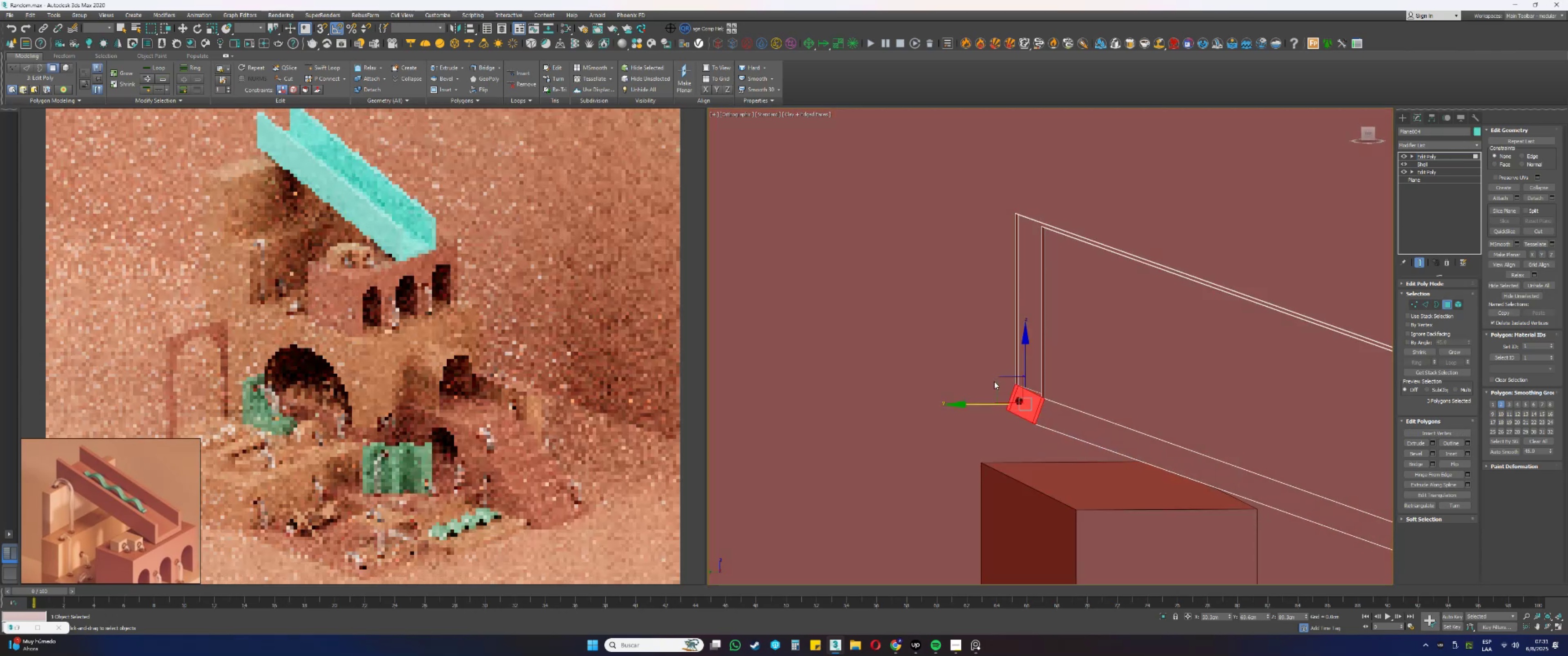 
hold_key(key=AltLeft, duration=0.78)
 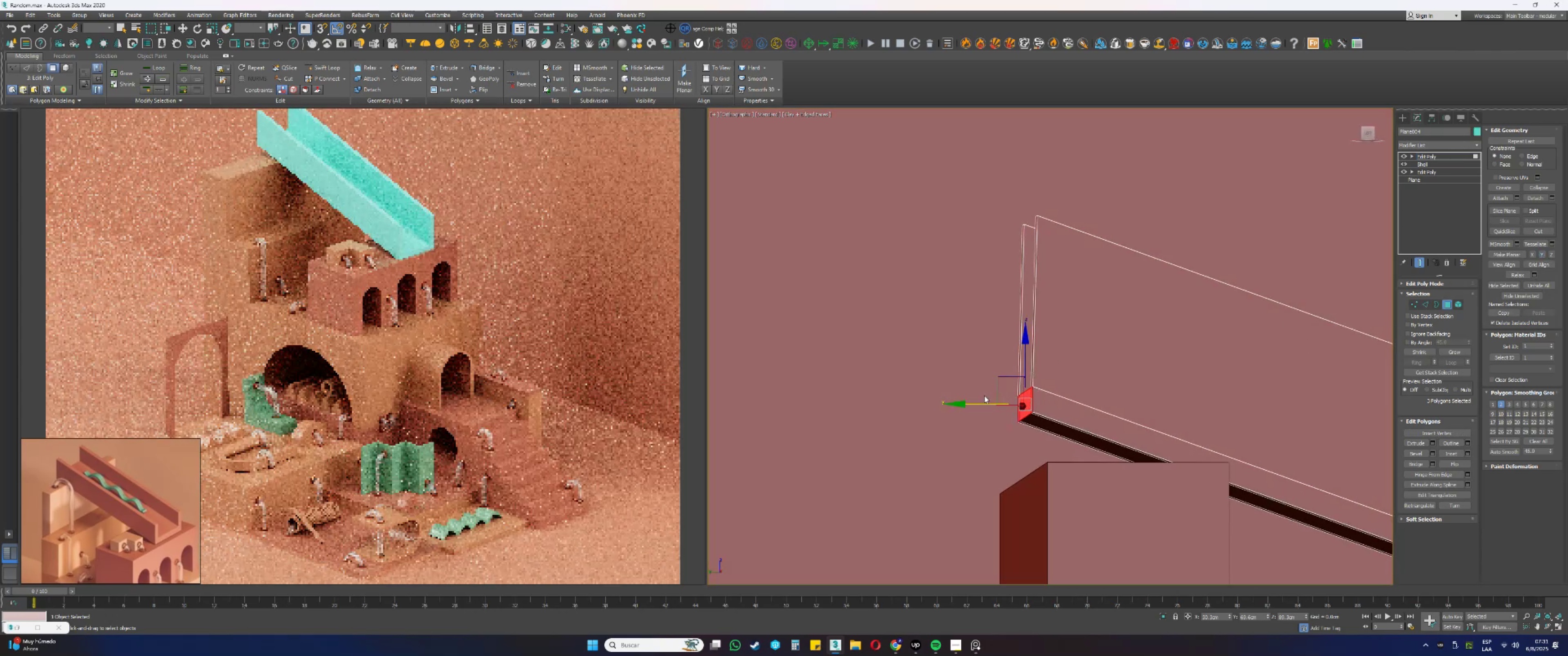 
left_click_drag(start_coordinate=[980, 405], to_coordinate=[1018, 220])
 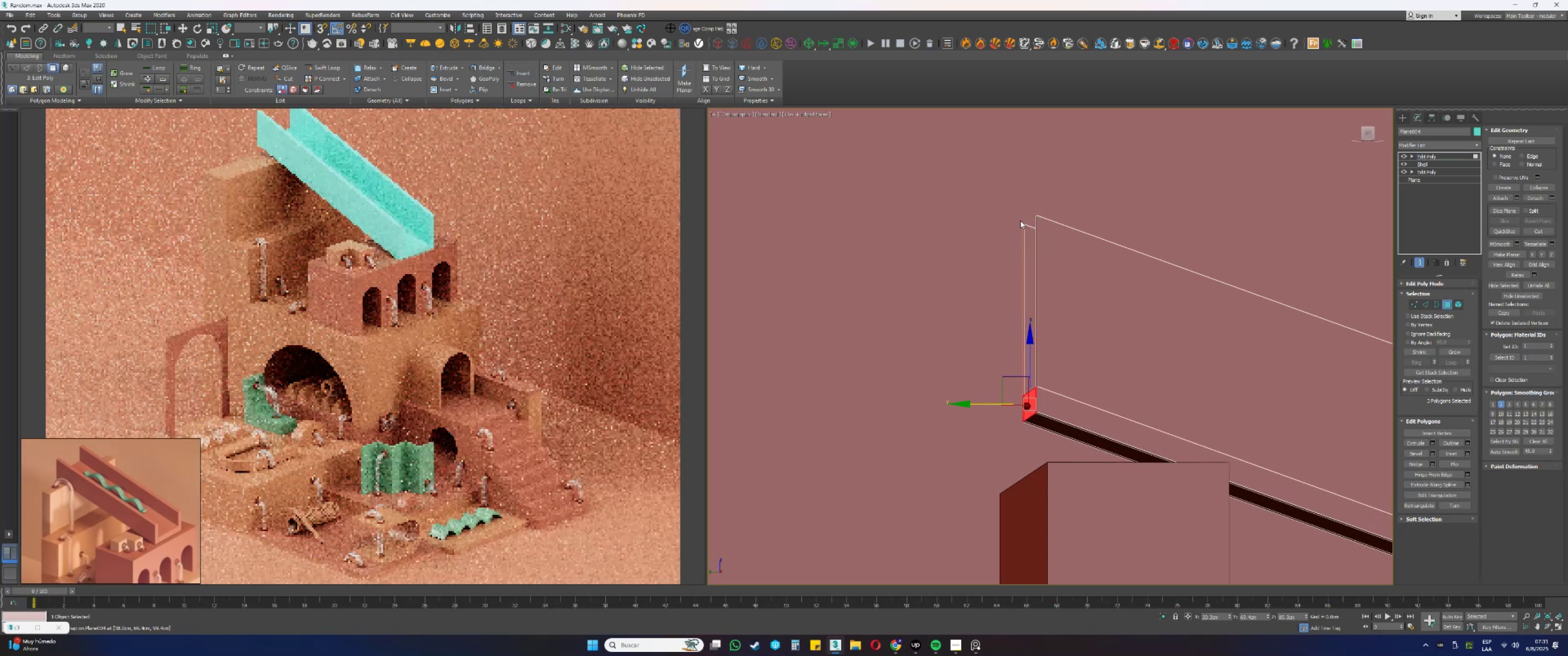 
type(ss1)
 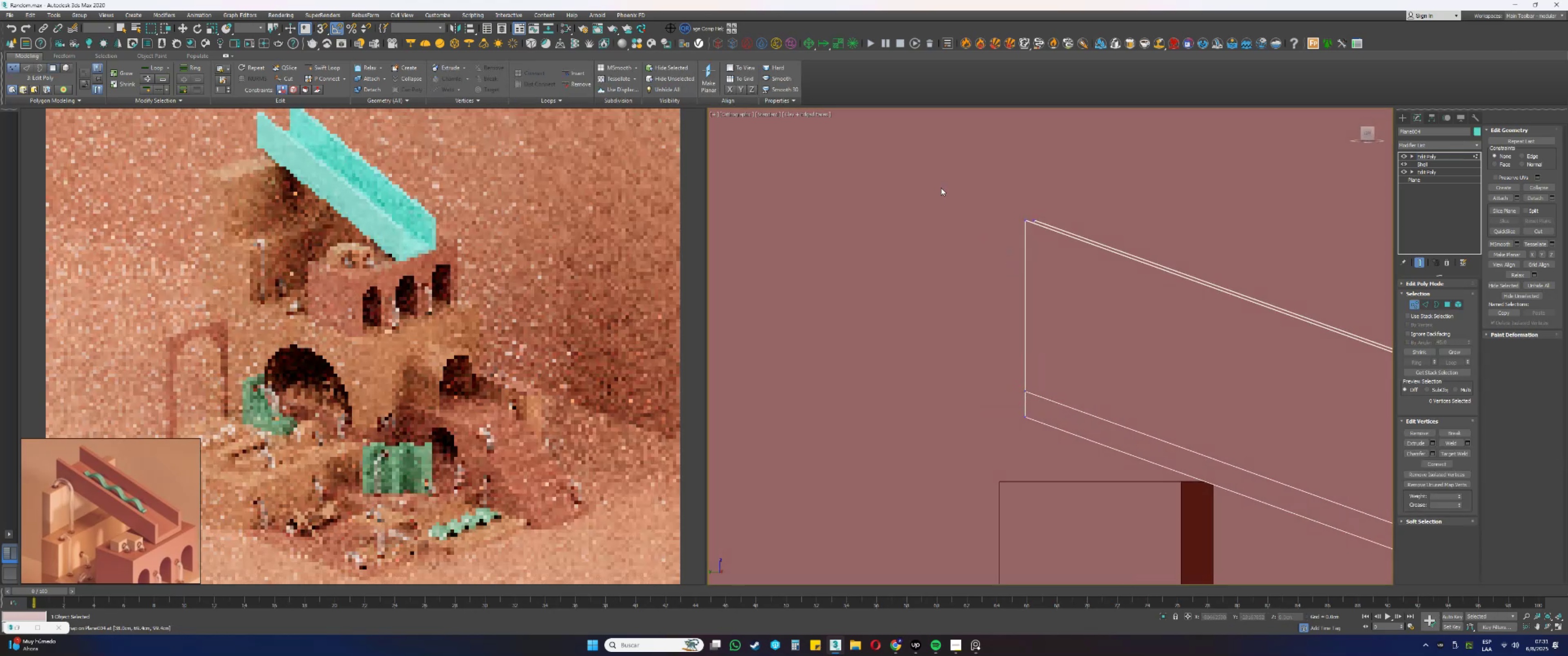 
hold_key(key=AltLeft, duration=1.05)
 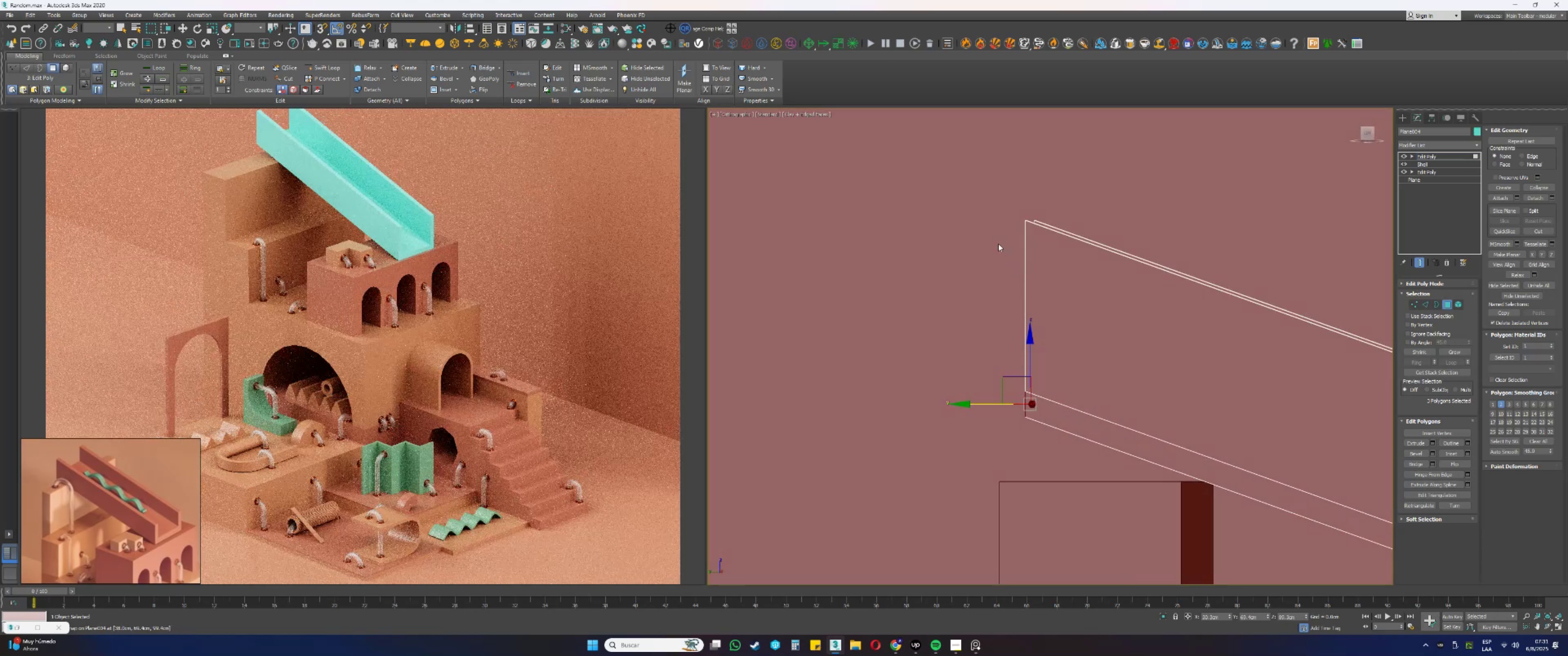 
left_click_drag(start_coordinate=[941, 188], to_coordinate=[1154, 473])
 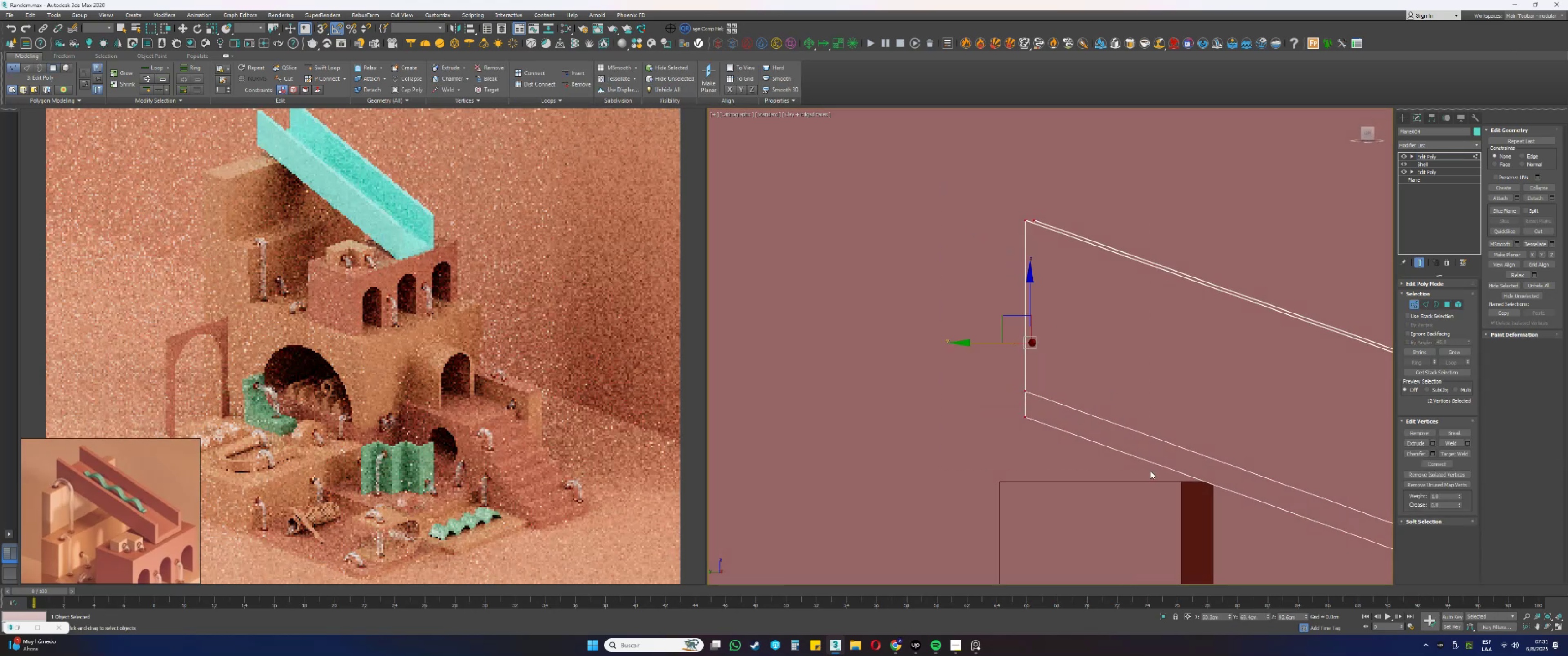 
key(Alt+AltLeft)
 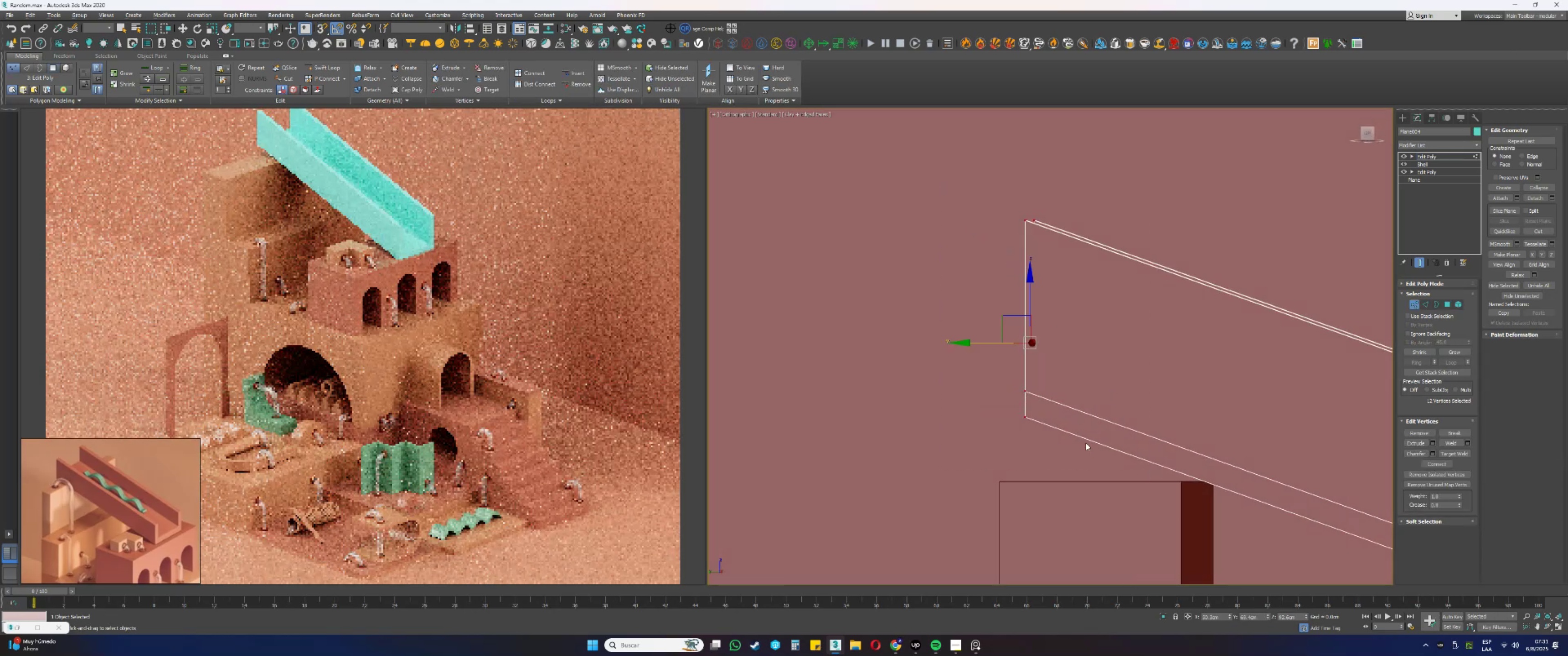 
middle_click([1086, 443])
 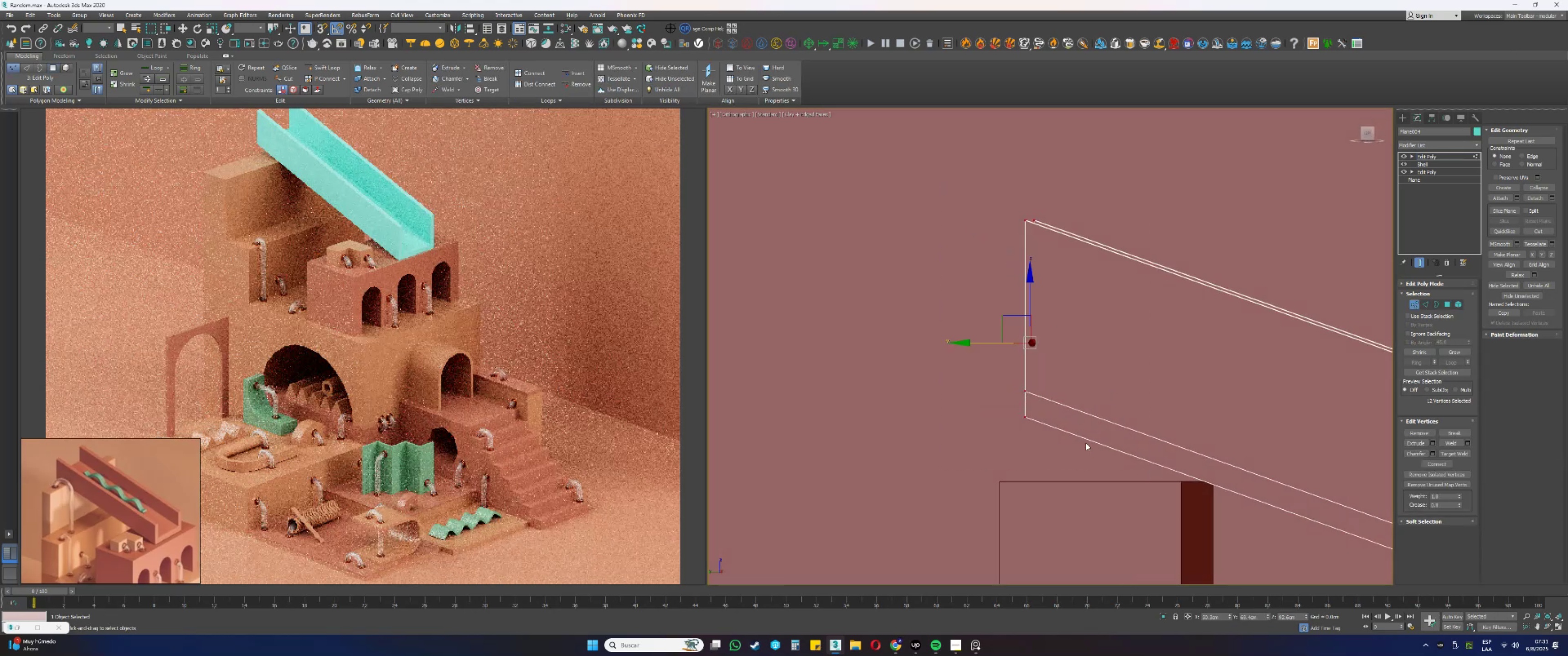 
hold_key(key=AltLeft, duration=0.3)
 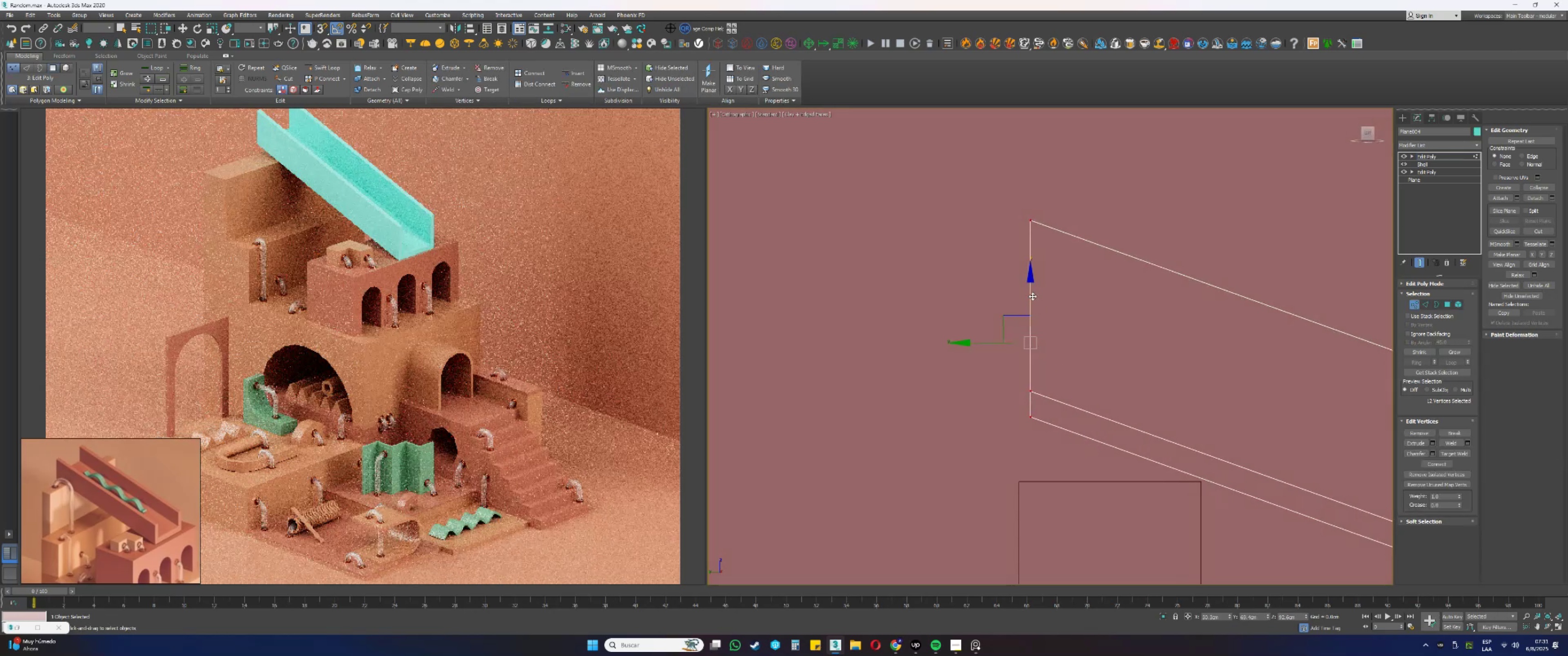 
left_click_drag(start_coordinate=[1031, 293], to_coordinate=[1037, 297])
 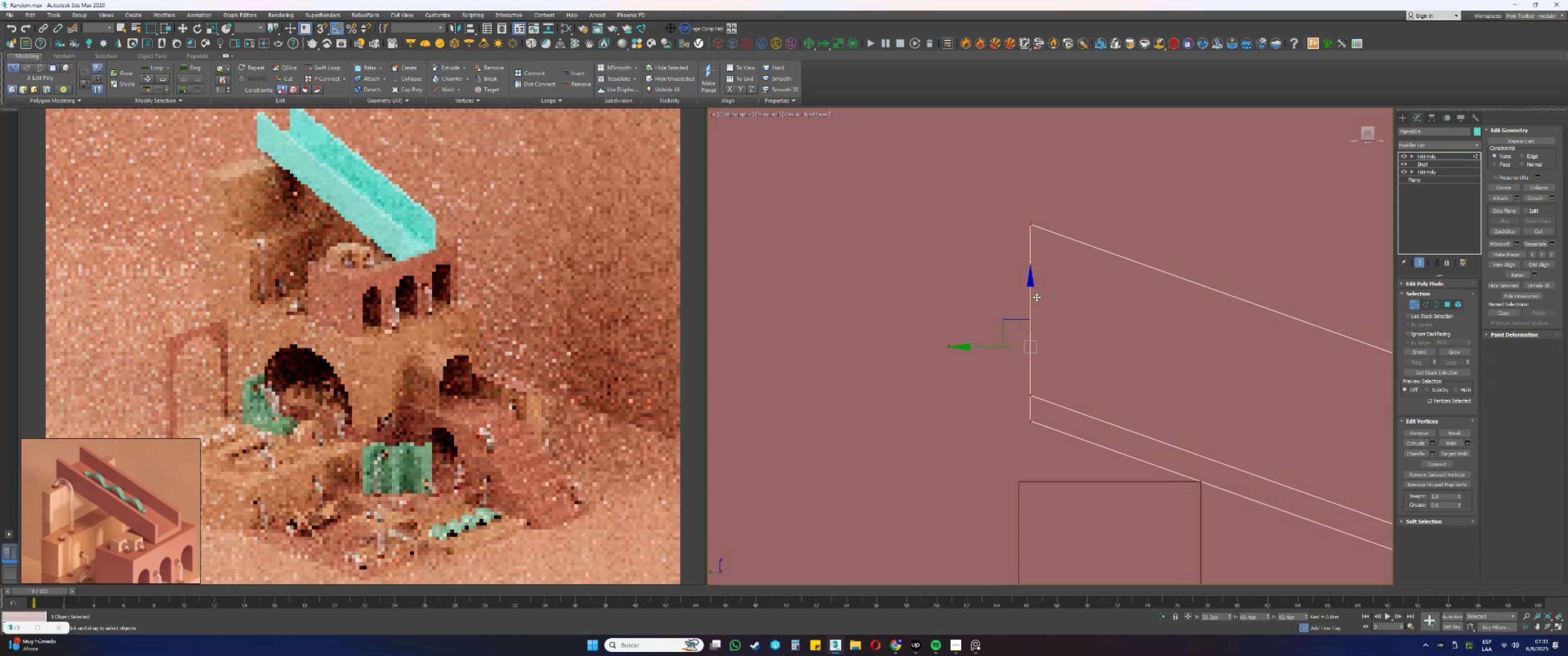 
scroll: coordinate [1037, 297], scroll_direction: down, amount: 4.0
 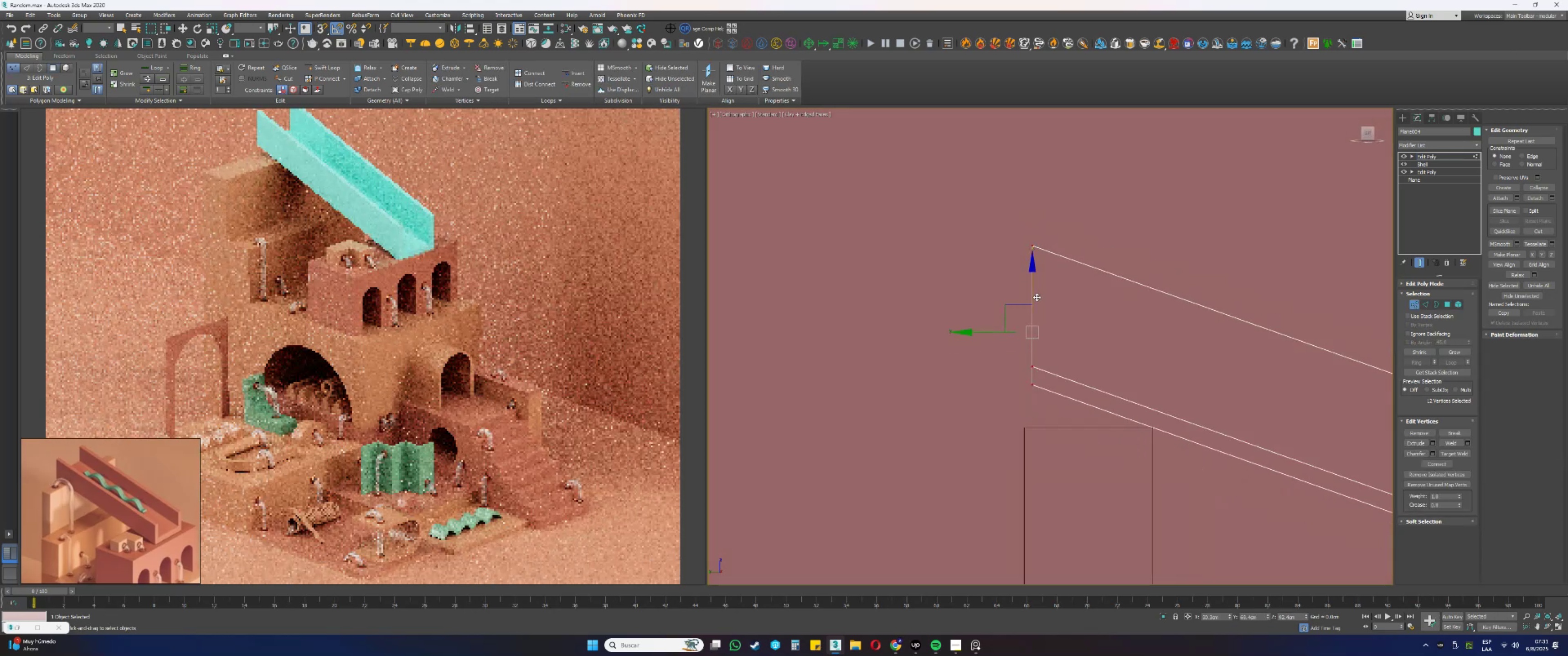 
hold_key(key=AltLeft, duration=0.43)
 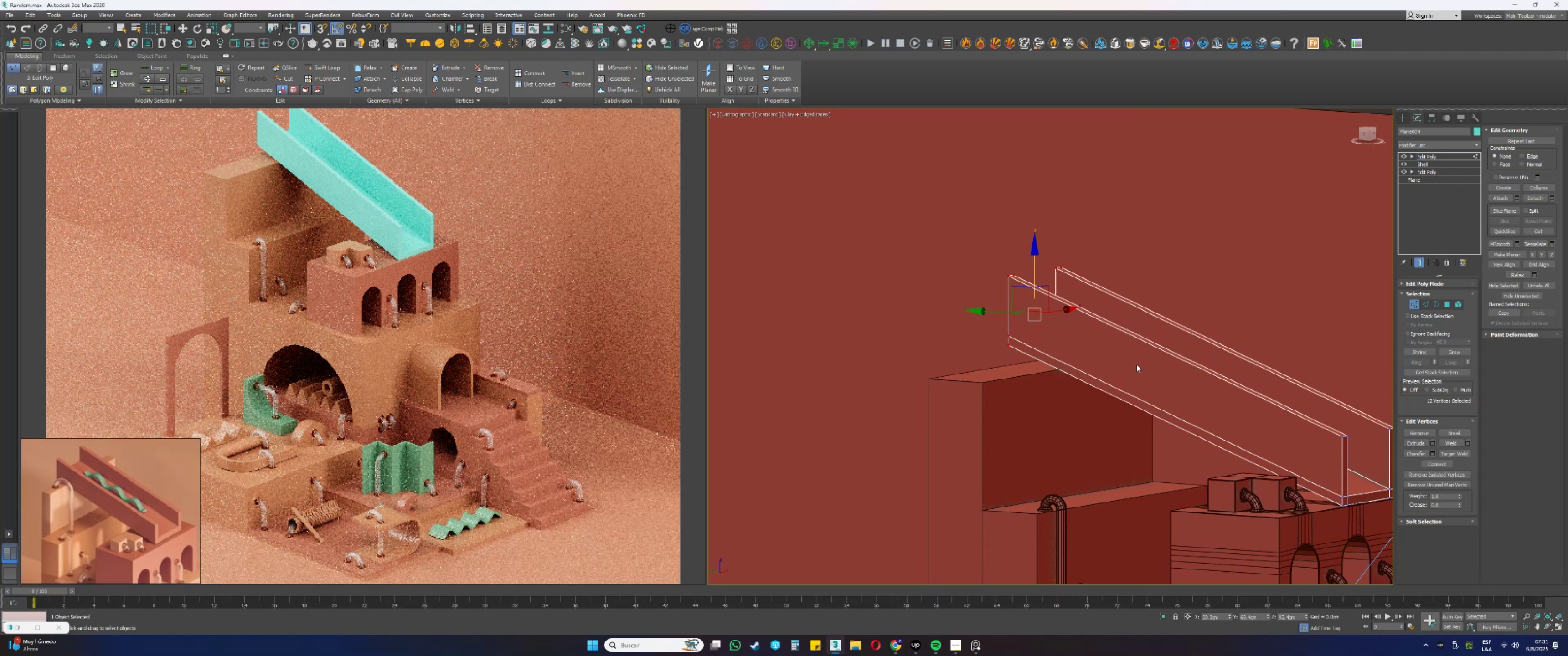 
key(Alt+AltLeft)
 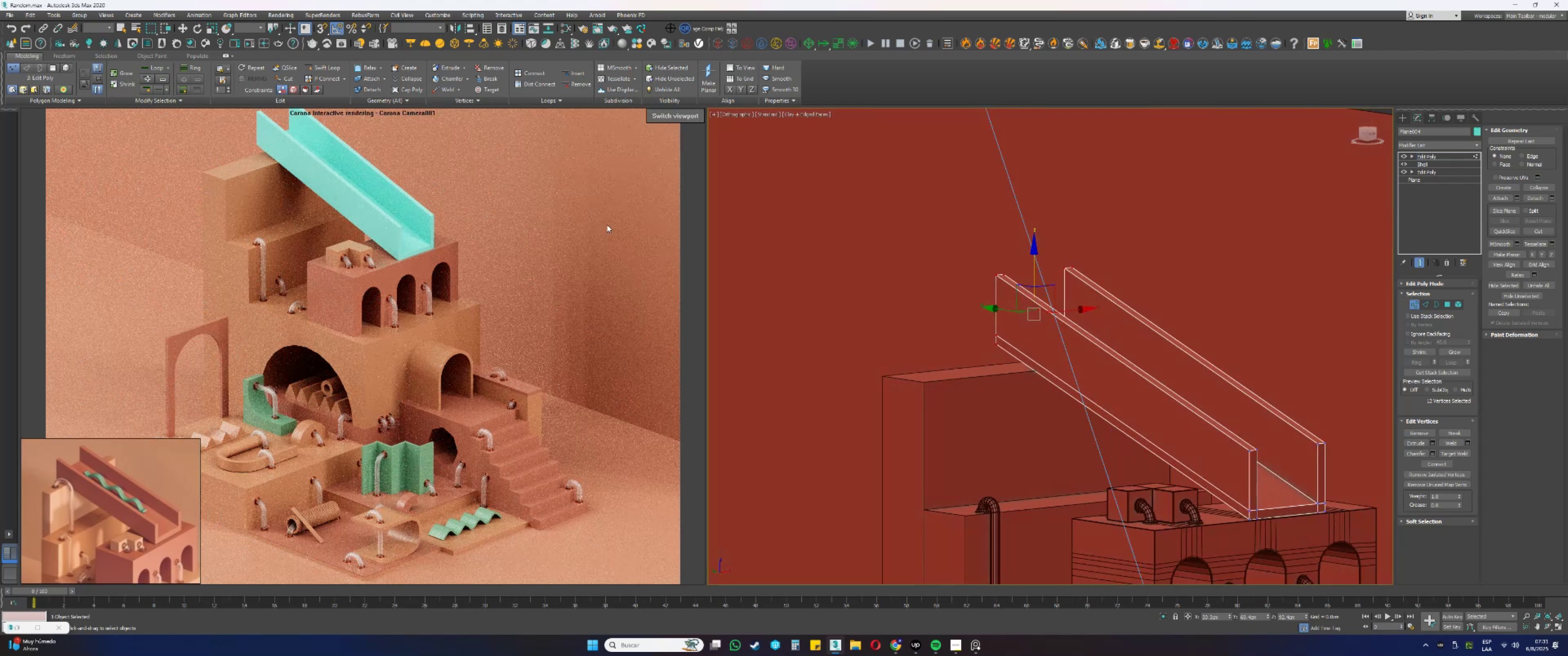 
wait(6.39)
 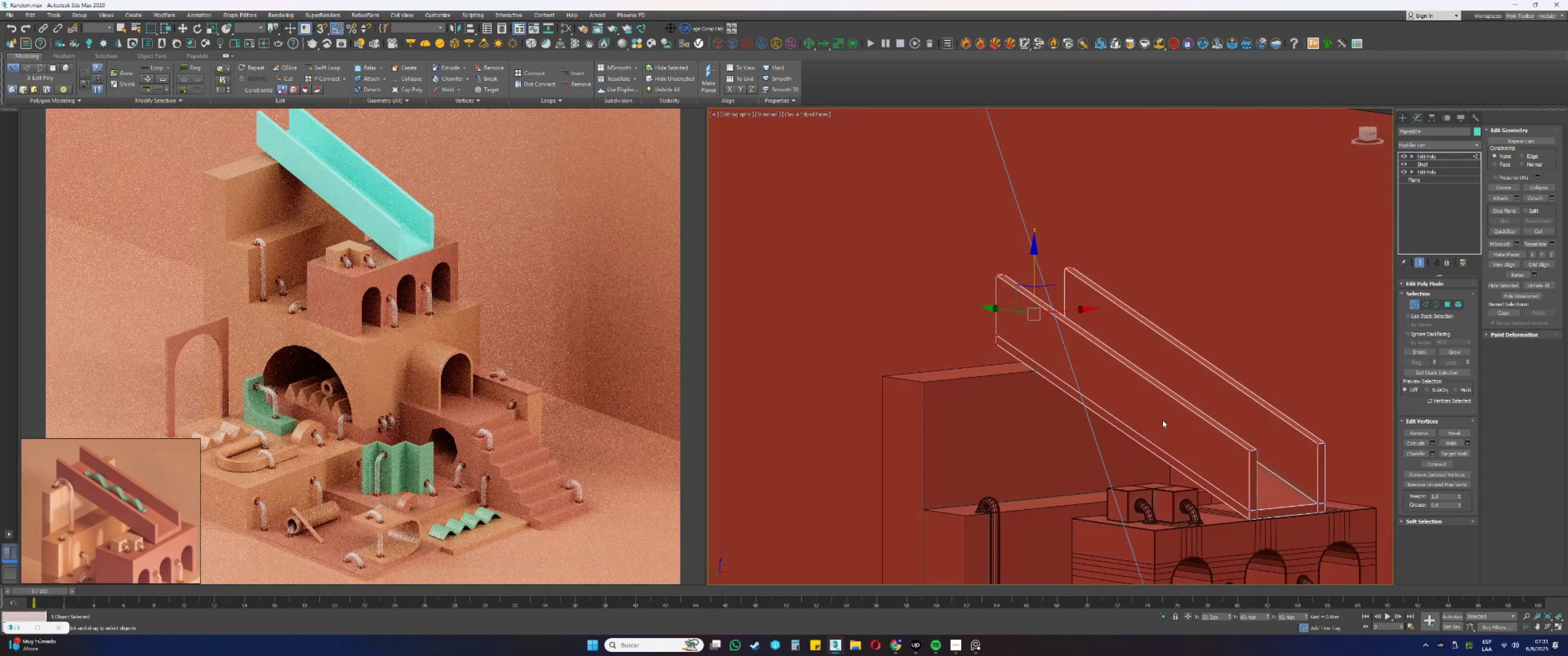 
left_click([665, 119])
 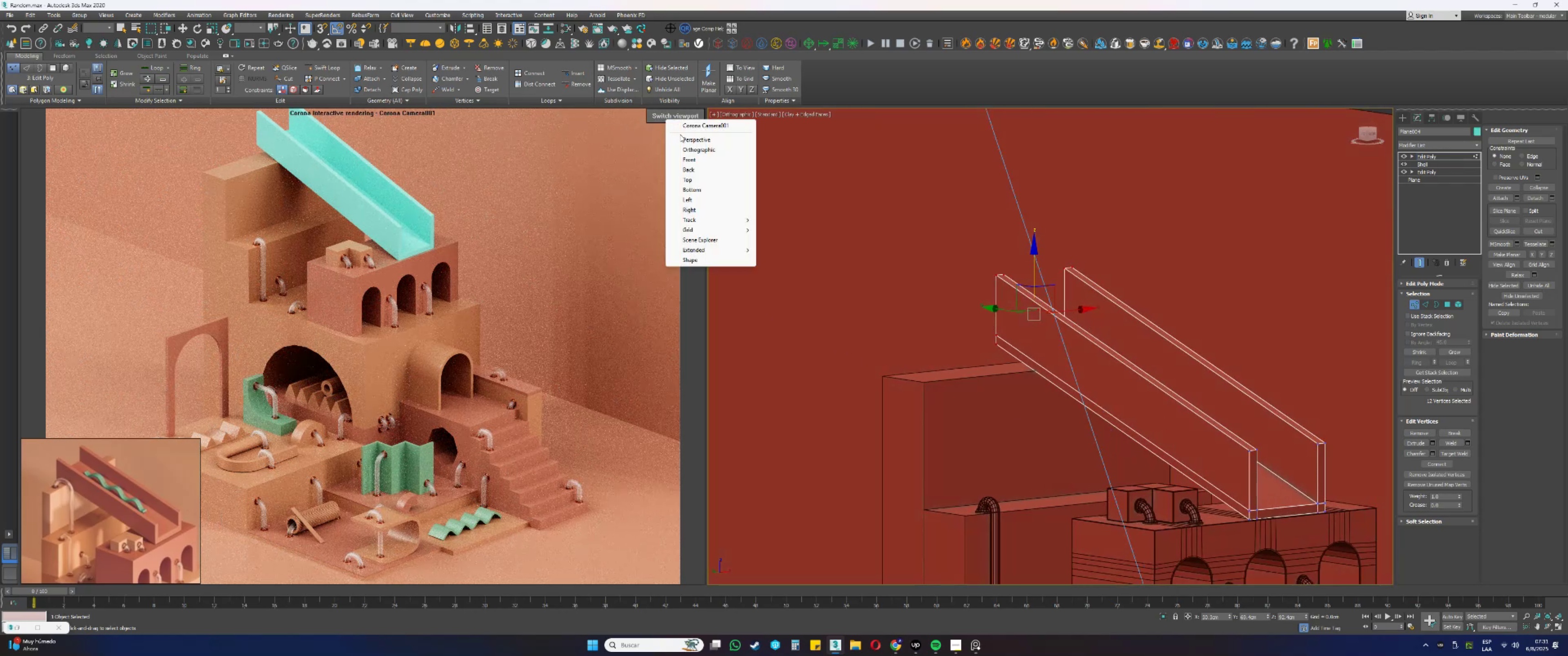 
left_click([689, 123])
 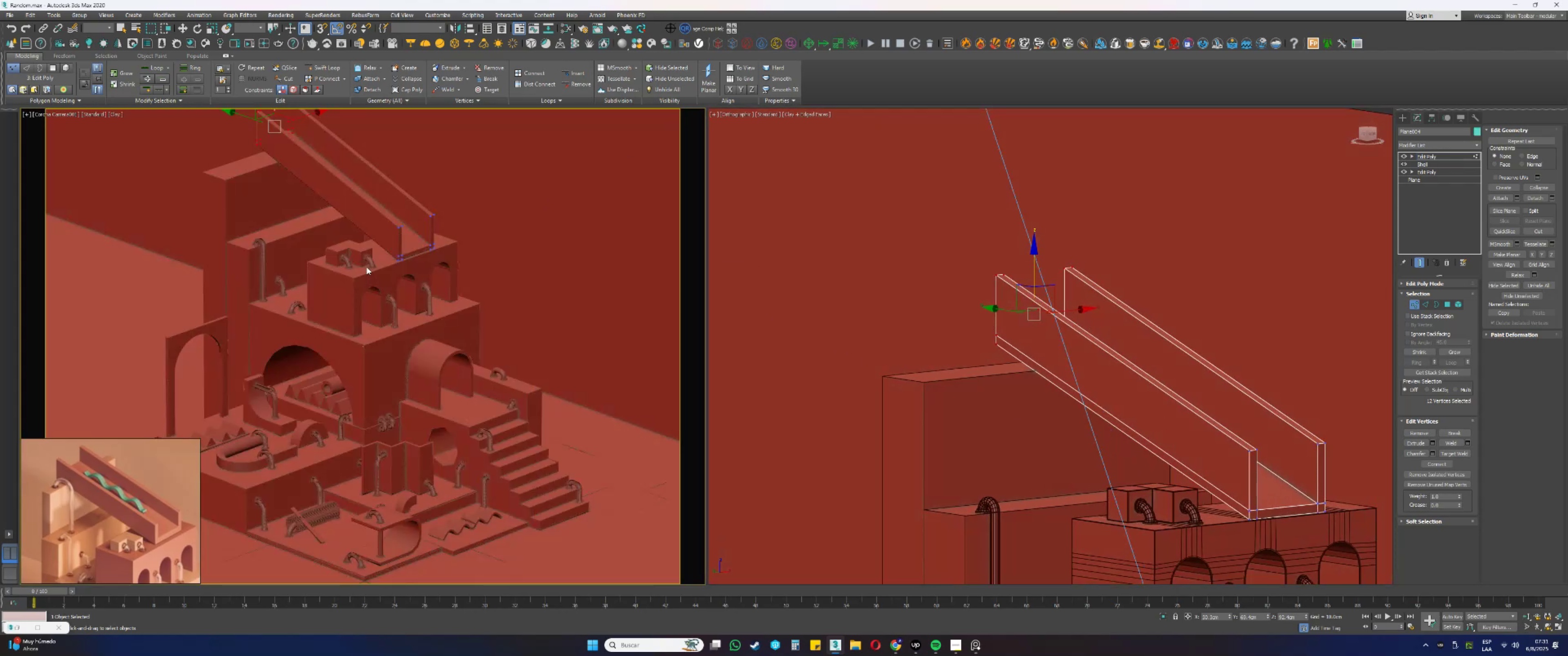 
key(1)
 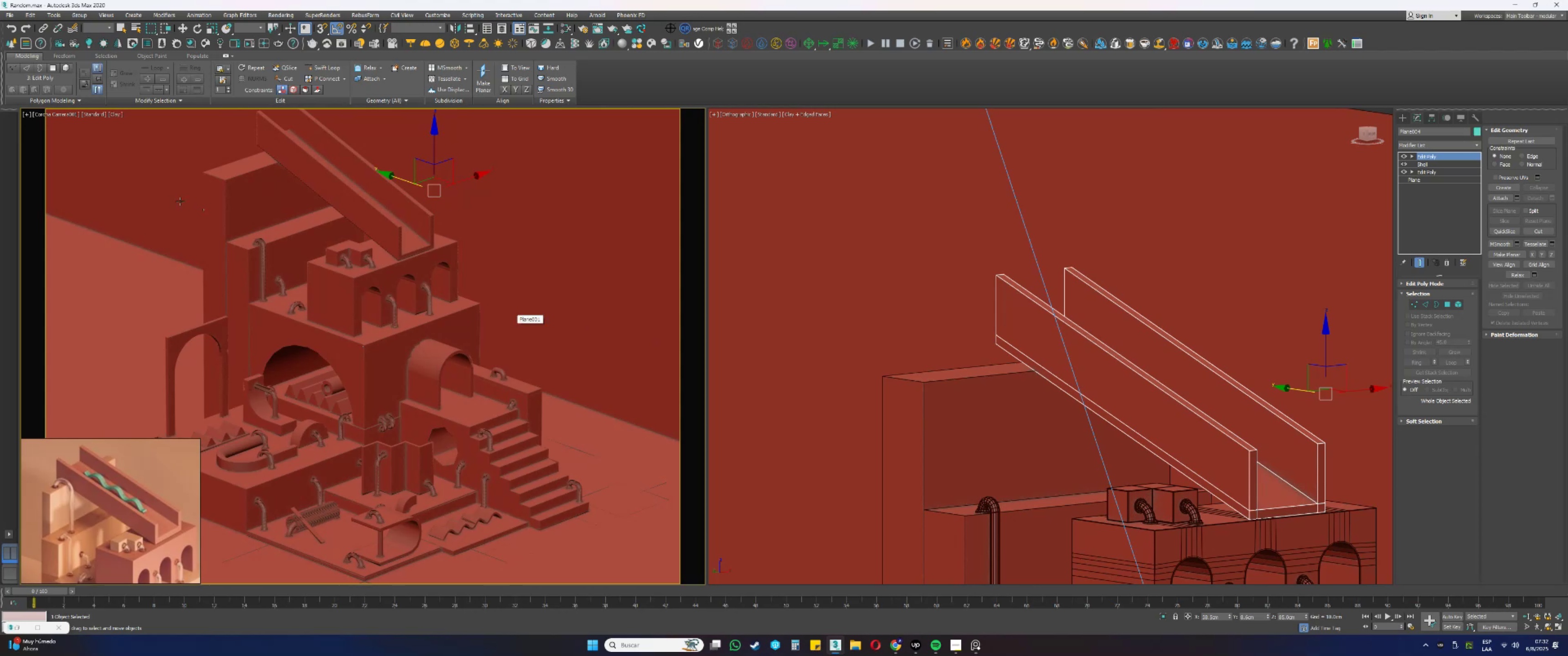 
left_click([57, 113])
 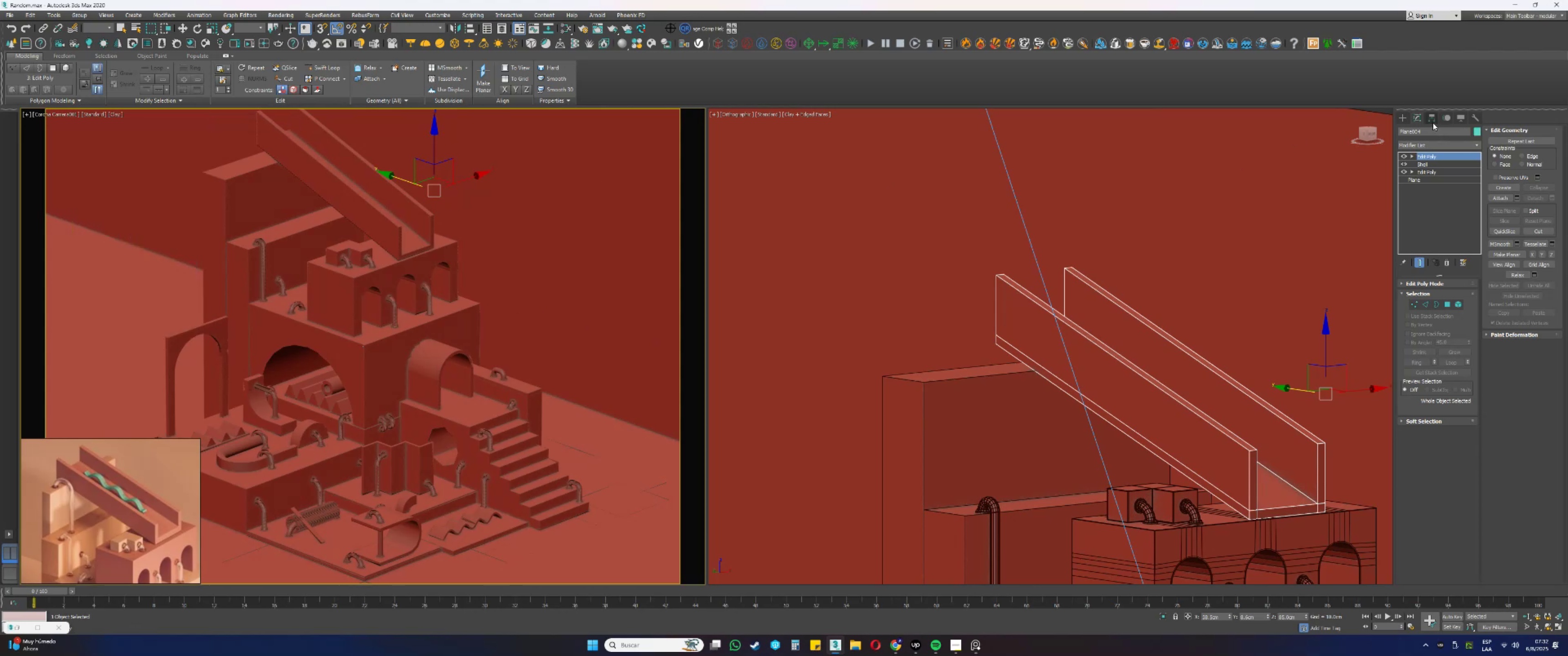 
left_click([51, 113])
 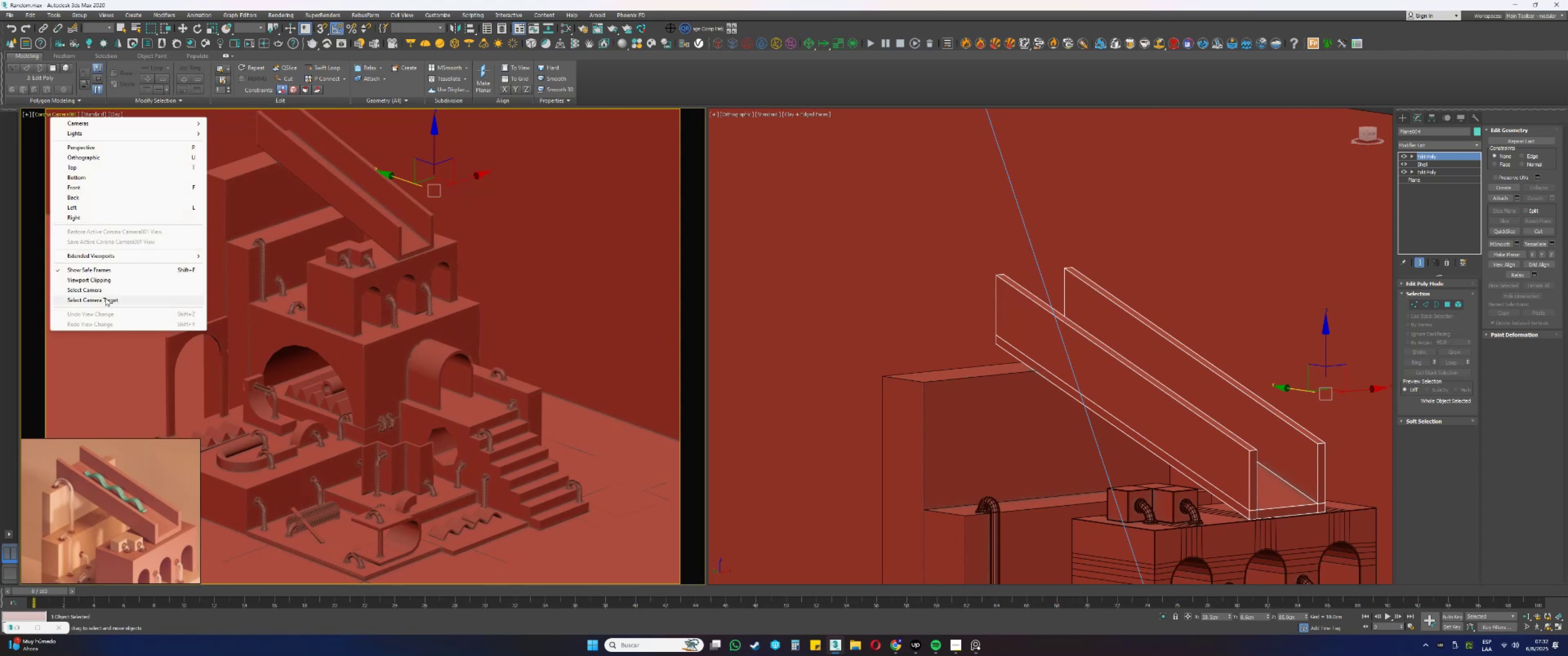 
left_click([94, 291])
 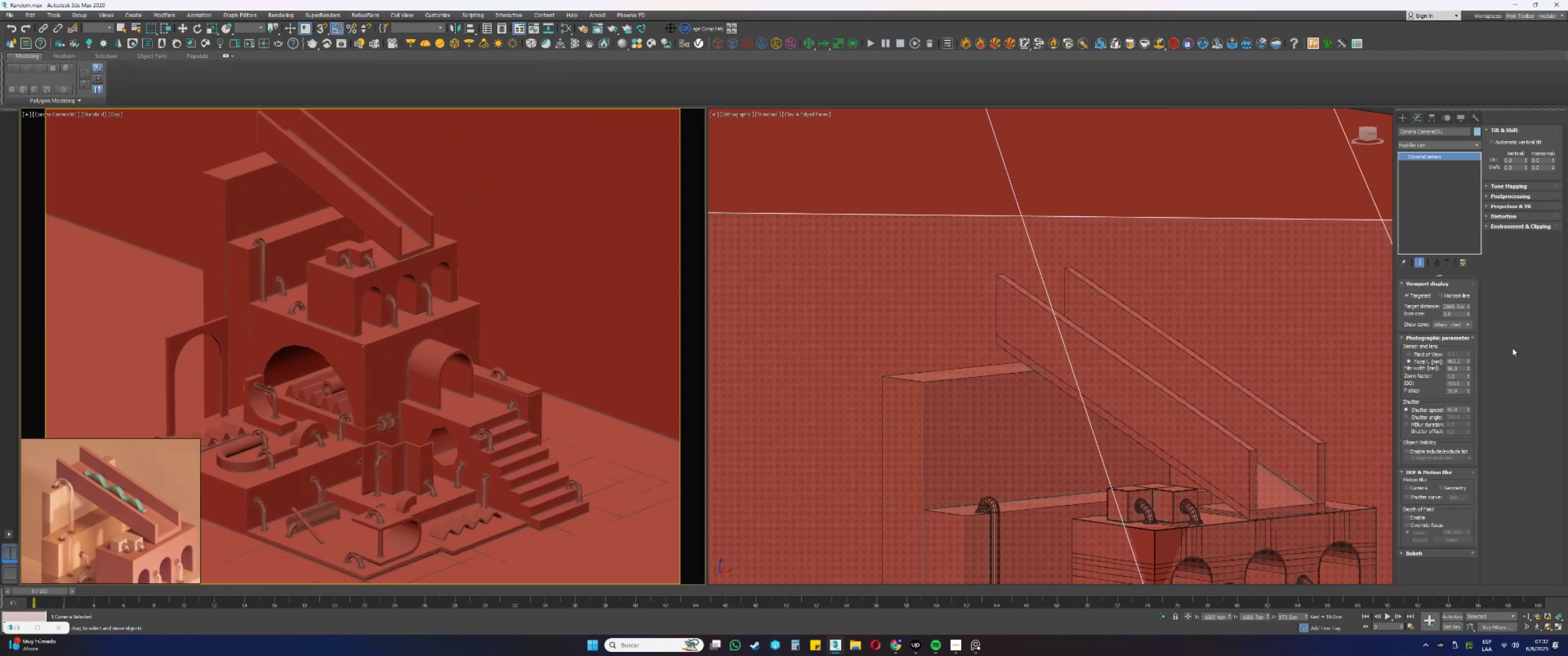 
mouse_move([1470, 377])
 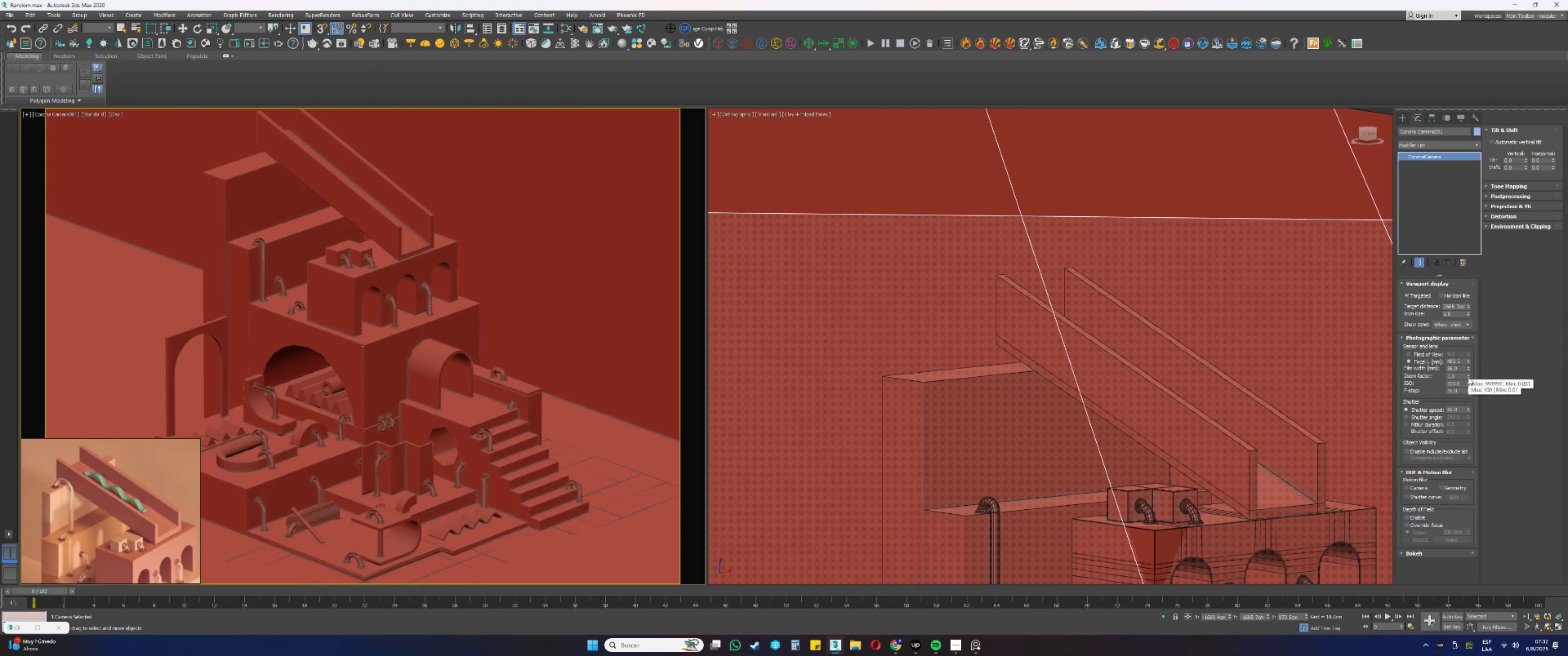 
double_click([1468, 377])
 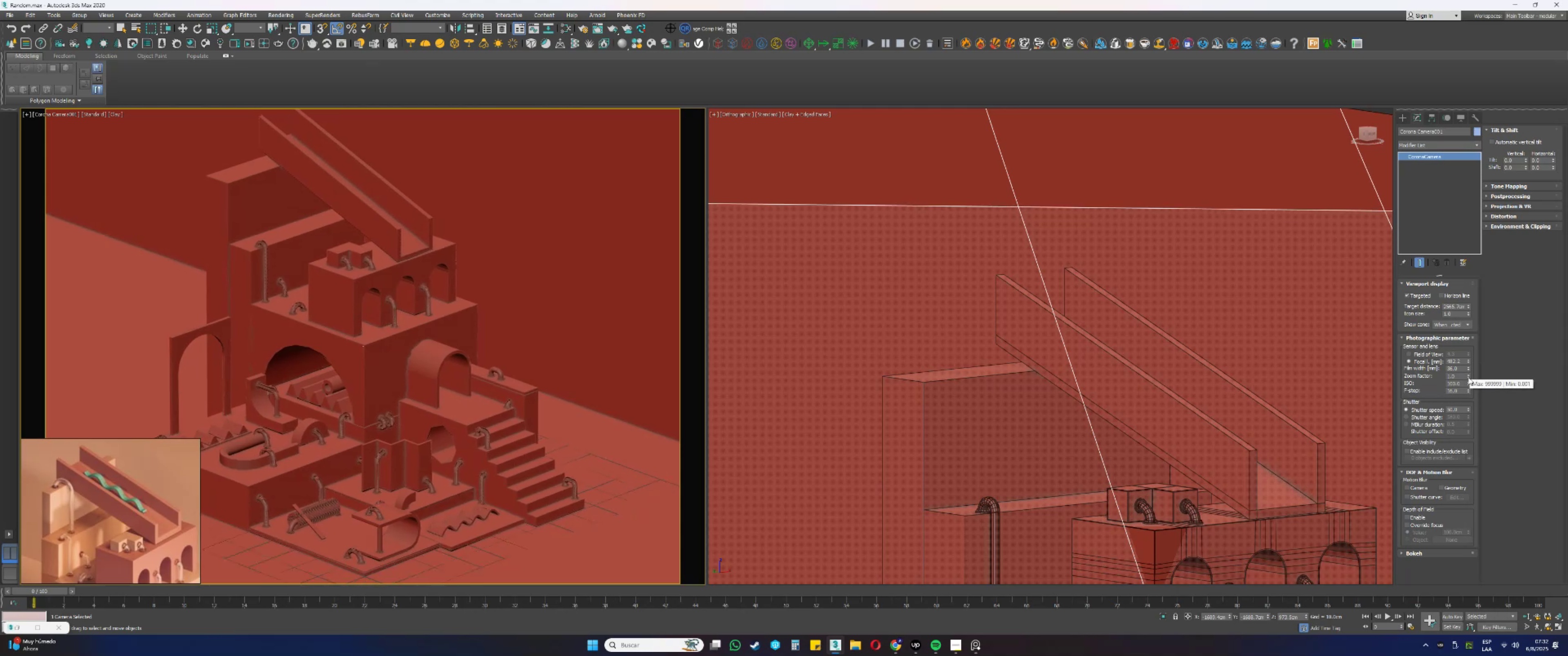 
triple_click([1468, 377])
 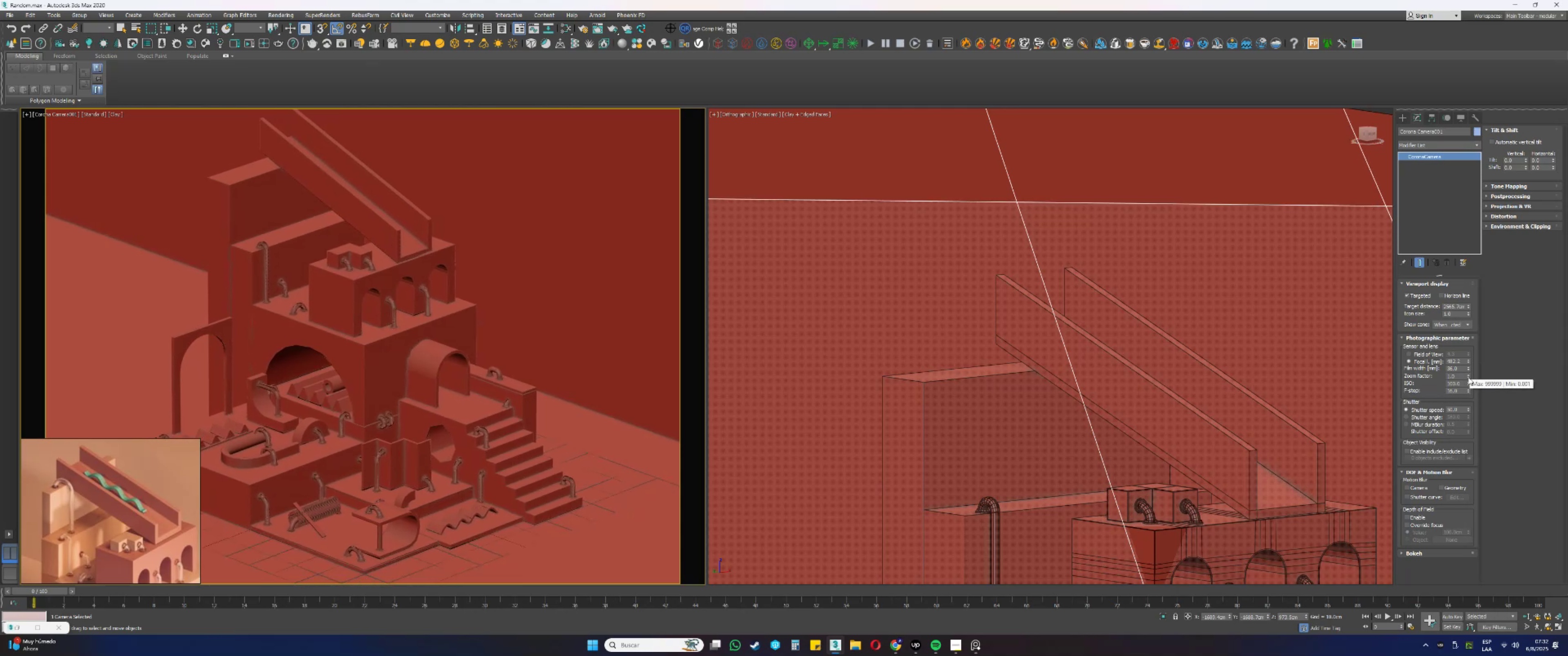 
triple_click([1468, 377])
 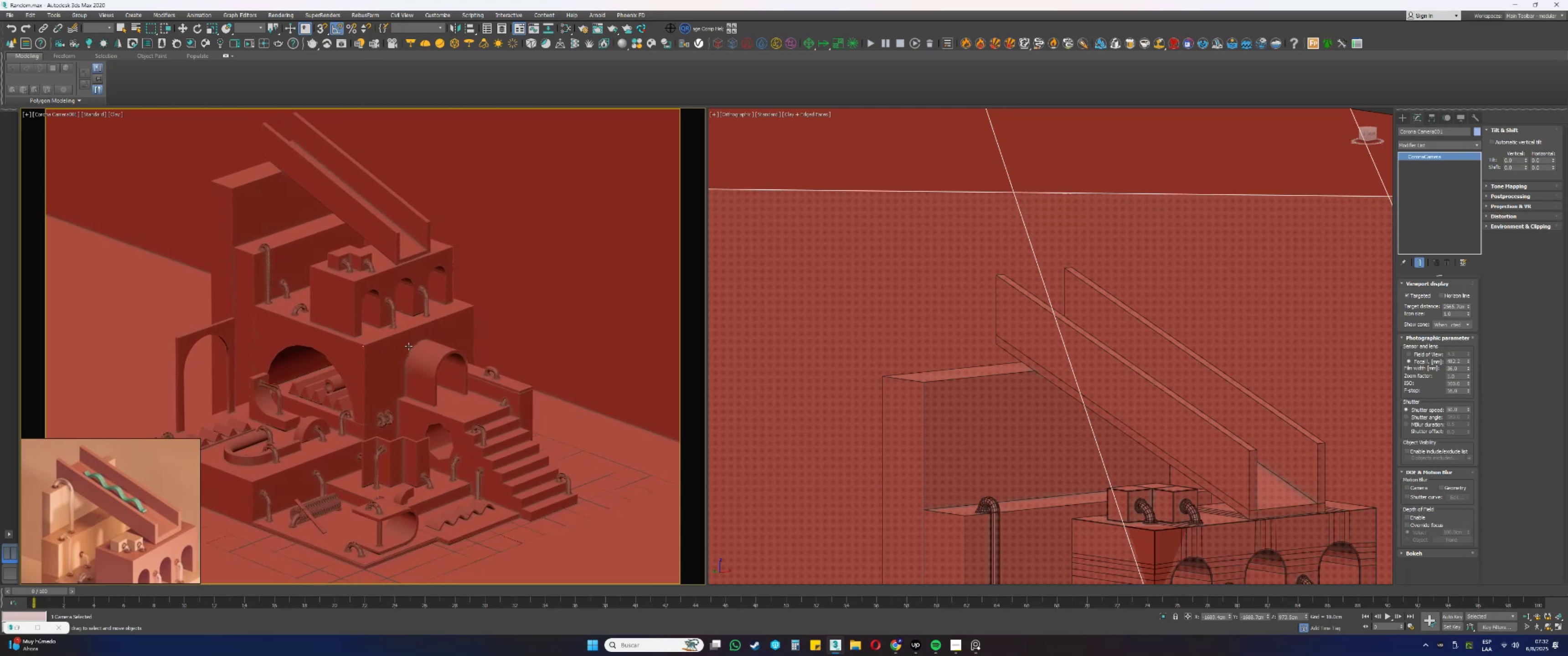 
hold_key(key=ShiftLeft, duration=1.52)
 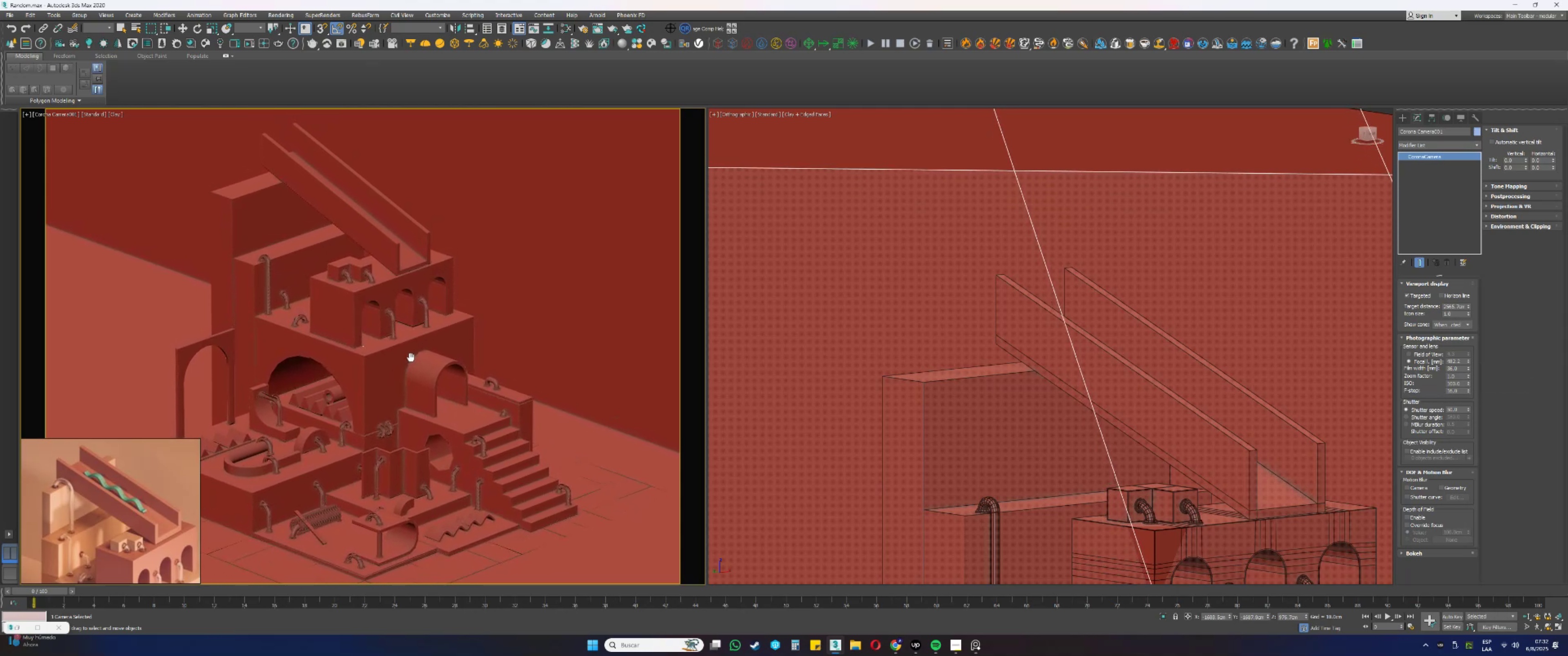 
hold_key(key=ShiftLeft, duration=1.52)
 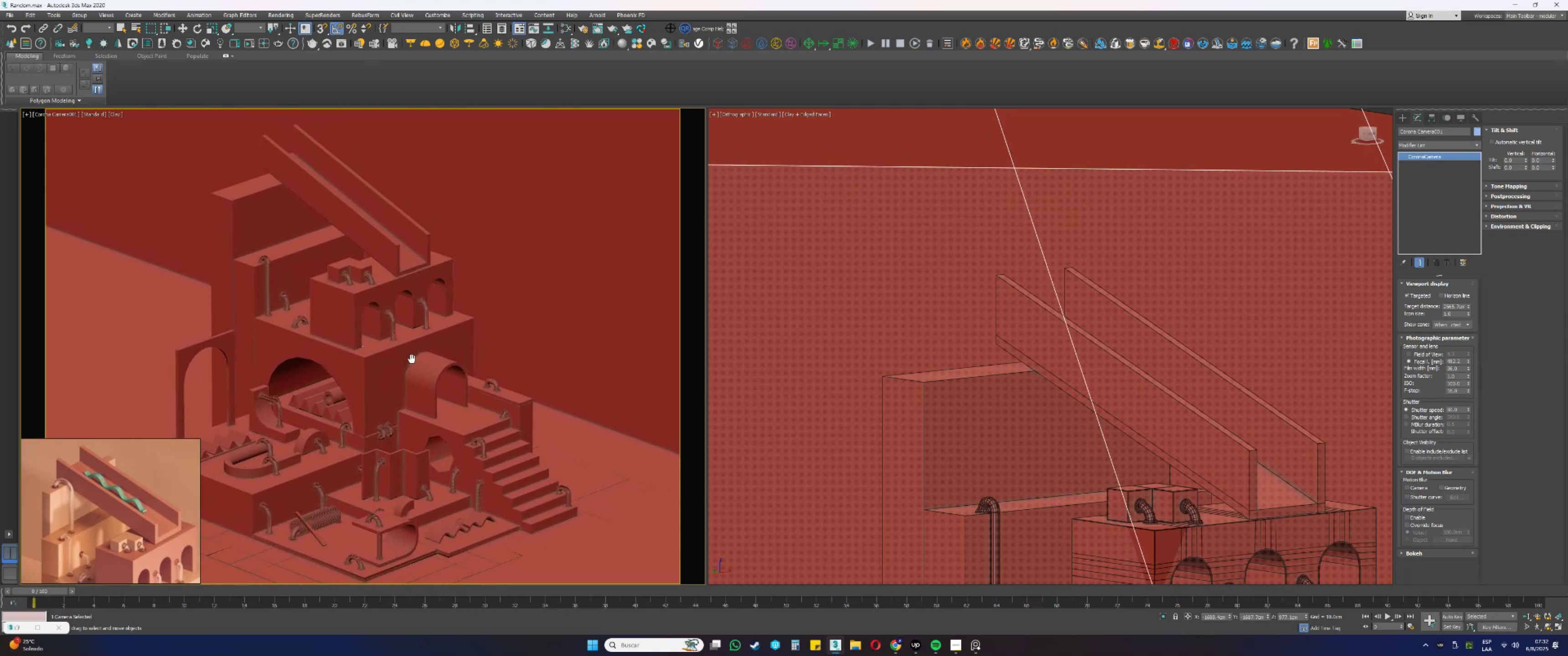 
hold_key(key=ShiftLeft, duration=1.52)
 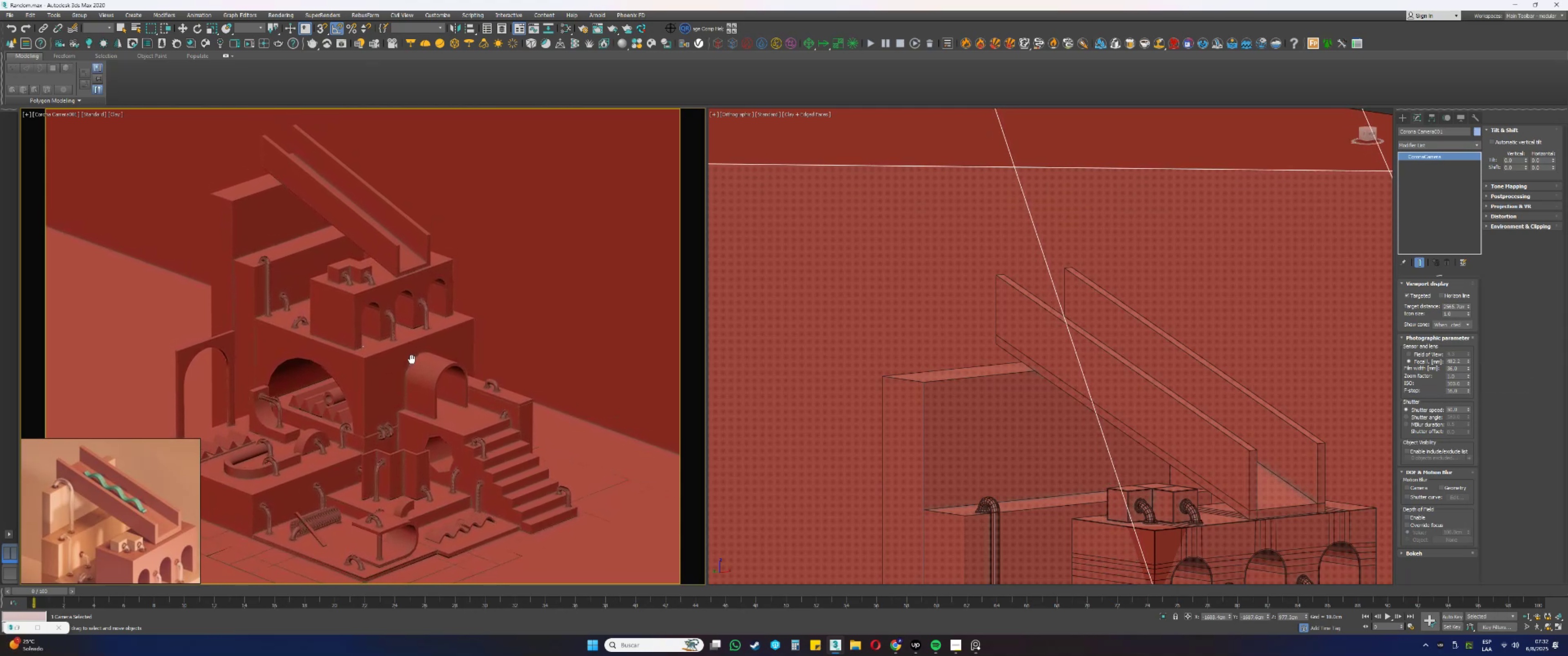 
key(Shift+ShiftLeft)
 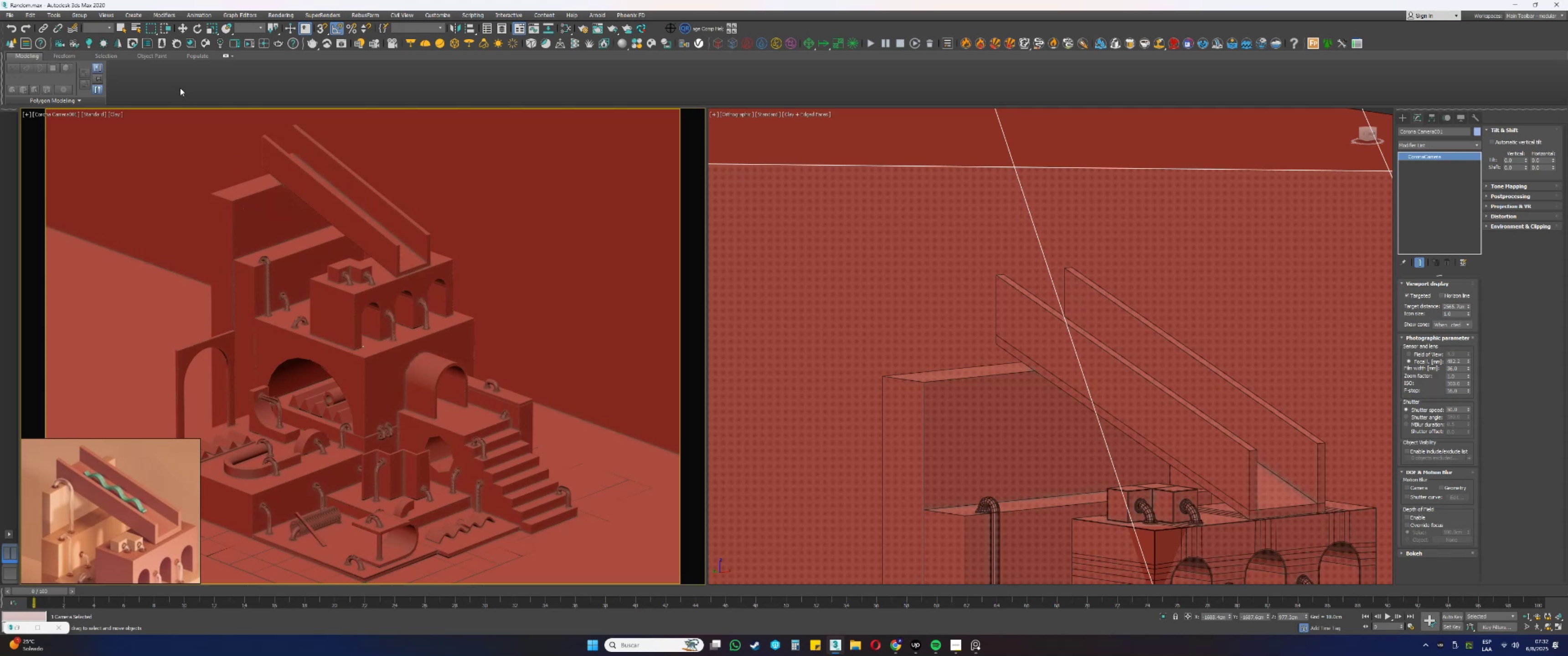 
right_click([237, 146])
 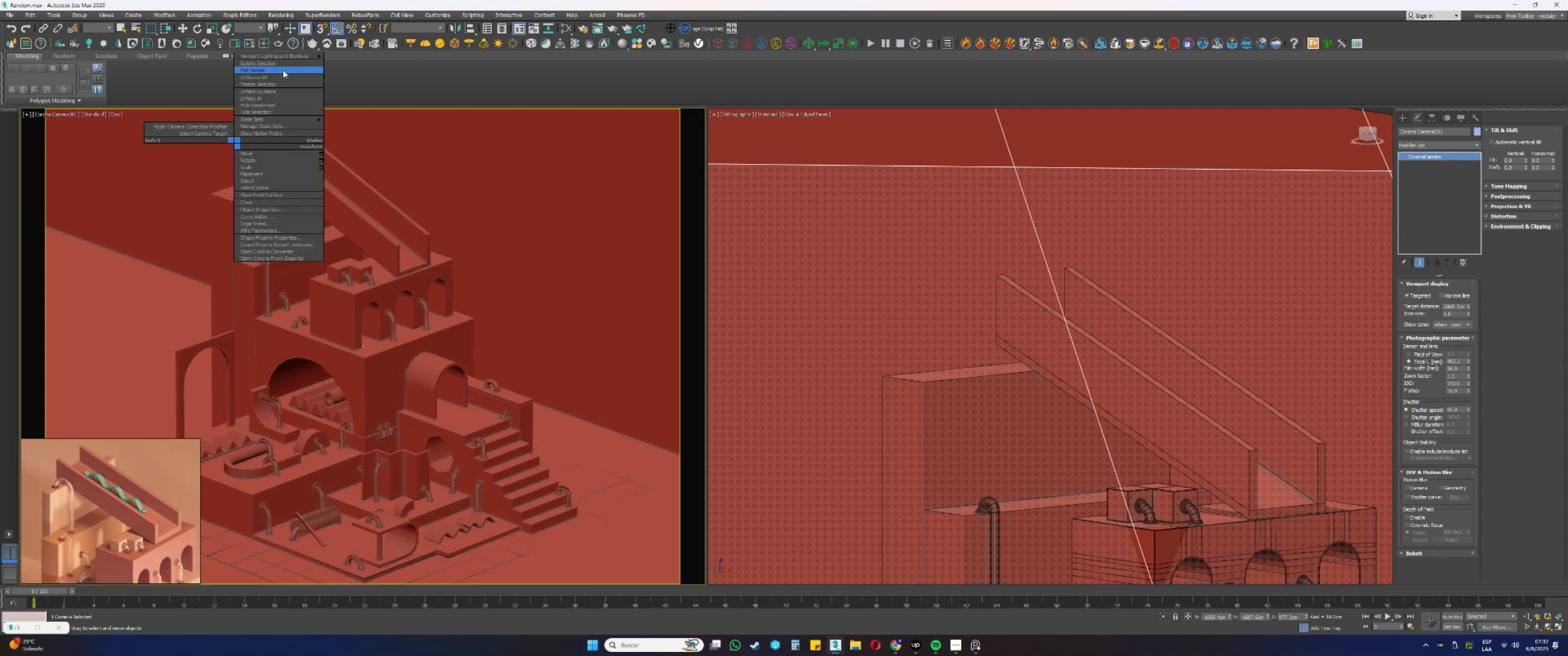 
key(Escape)
 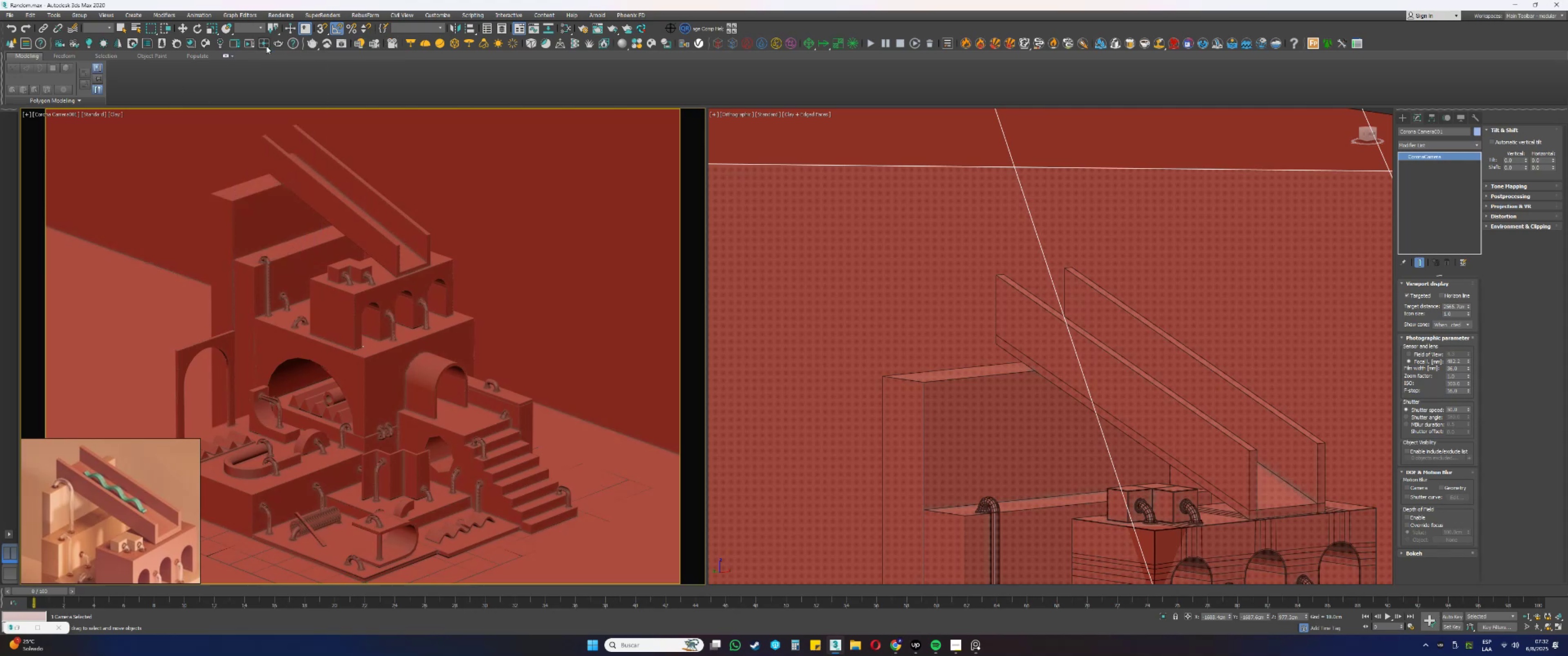 
left_click([266, 46])
 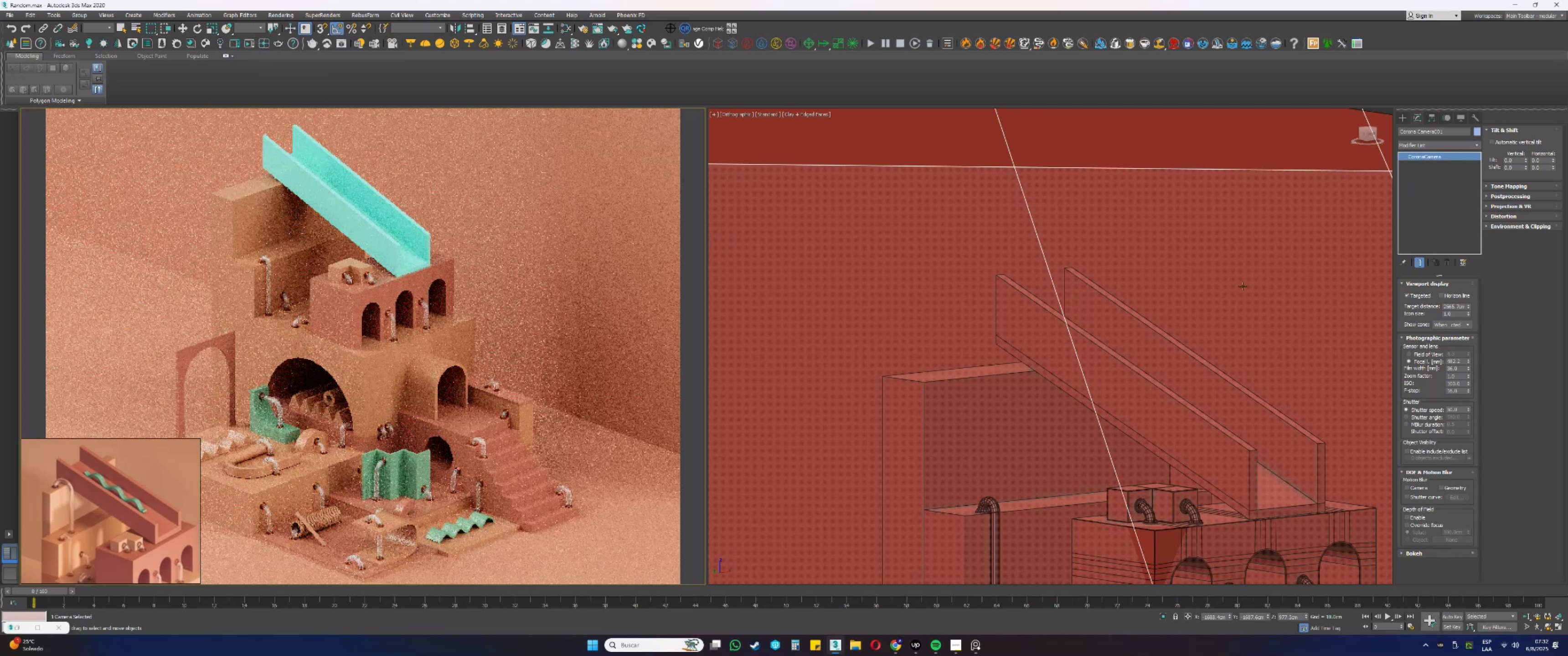 
left_click([1126, 388])
 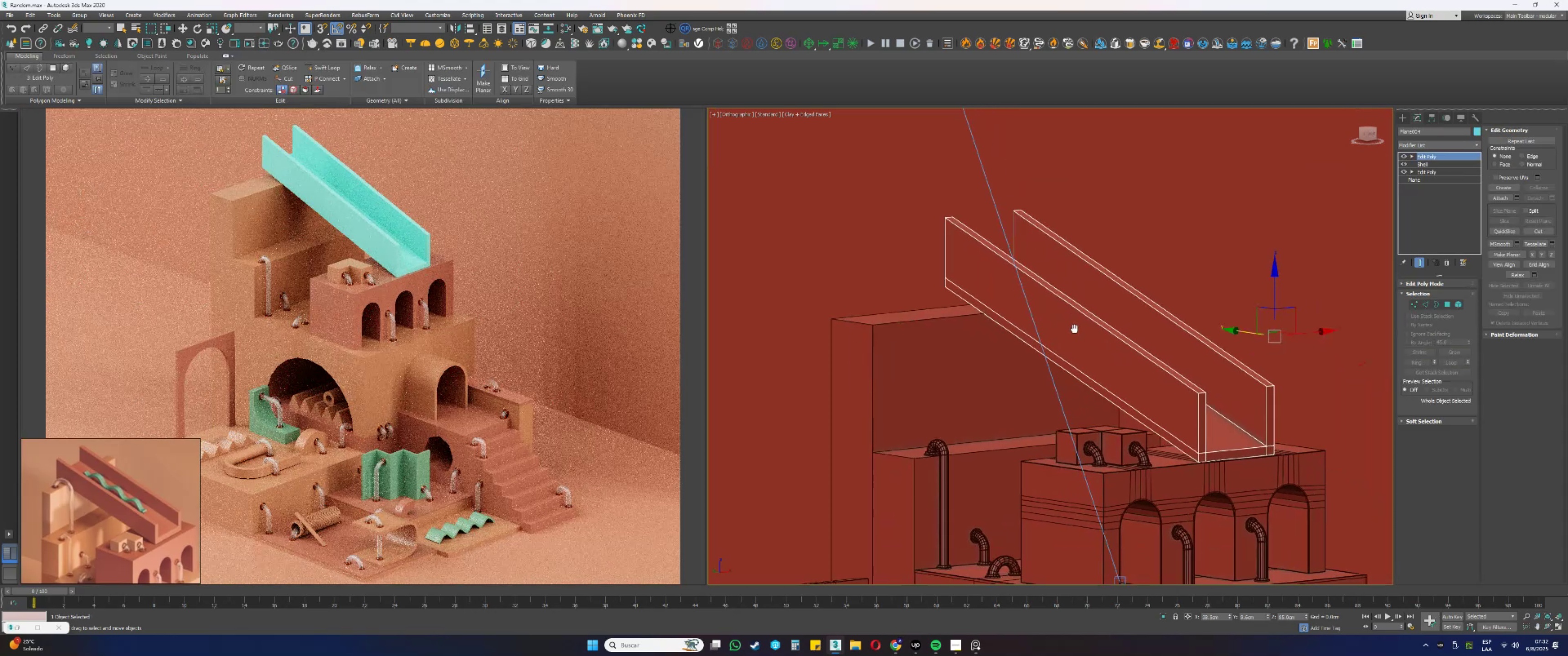 
hold_key(key=AltLeft, duration=0.8)
 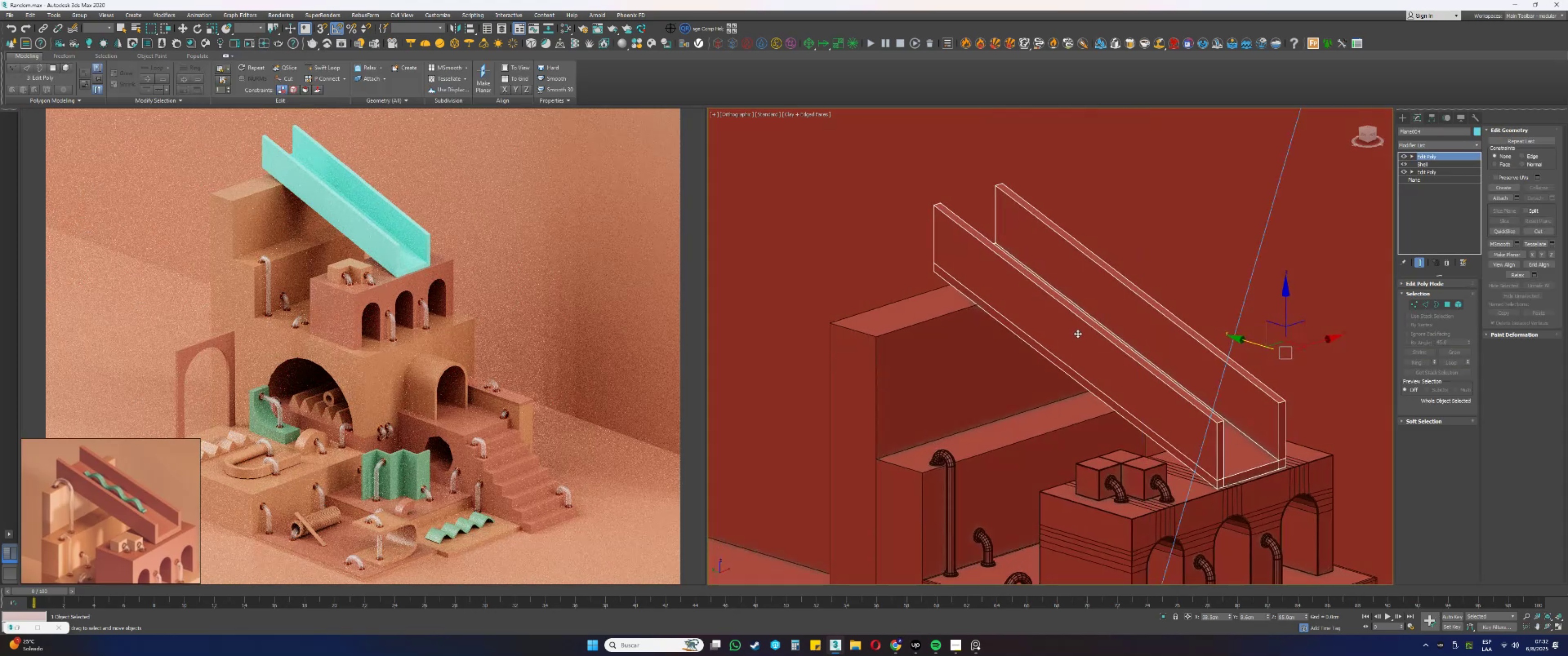 
key(M)
 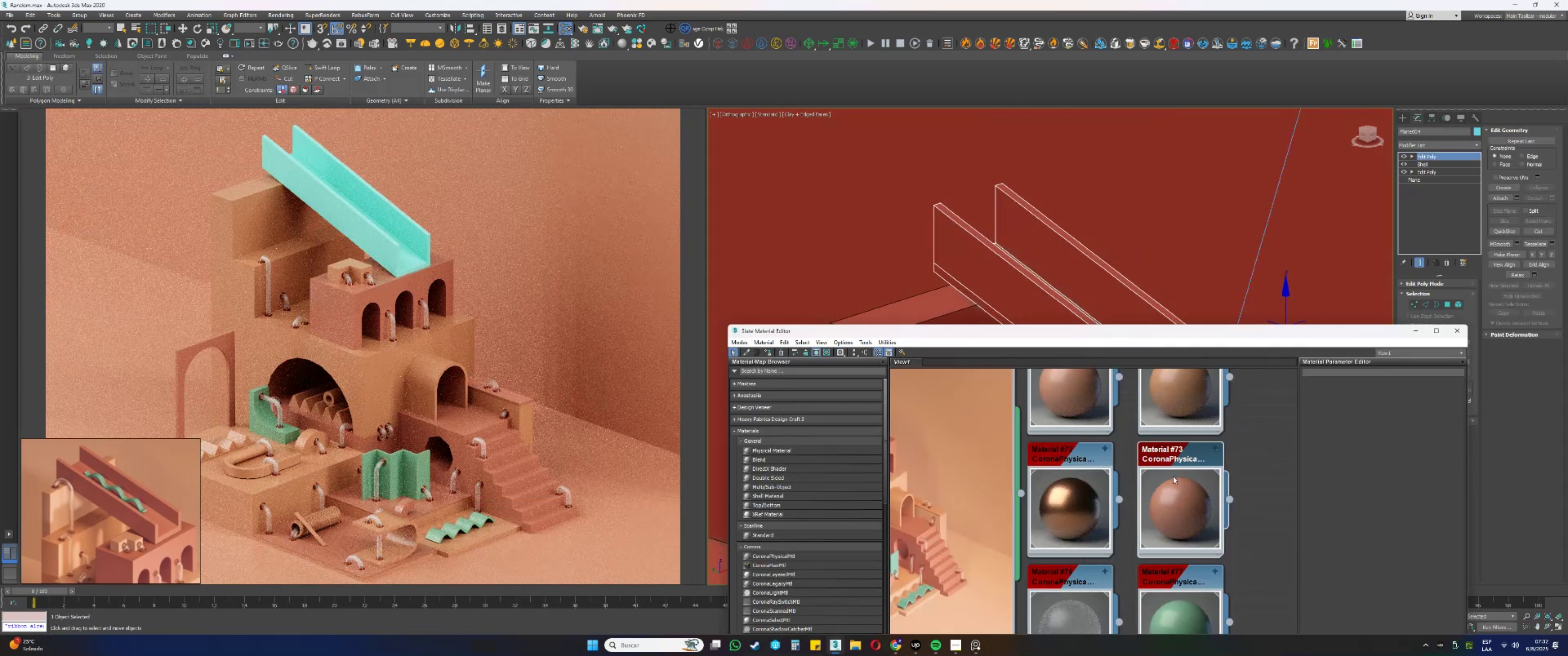 
left_click([766, 351])
 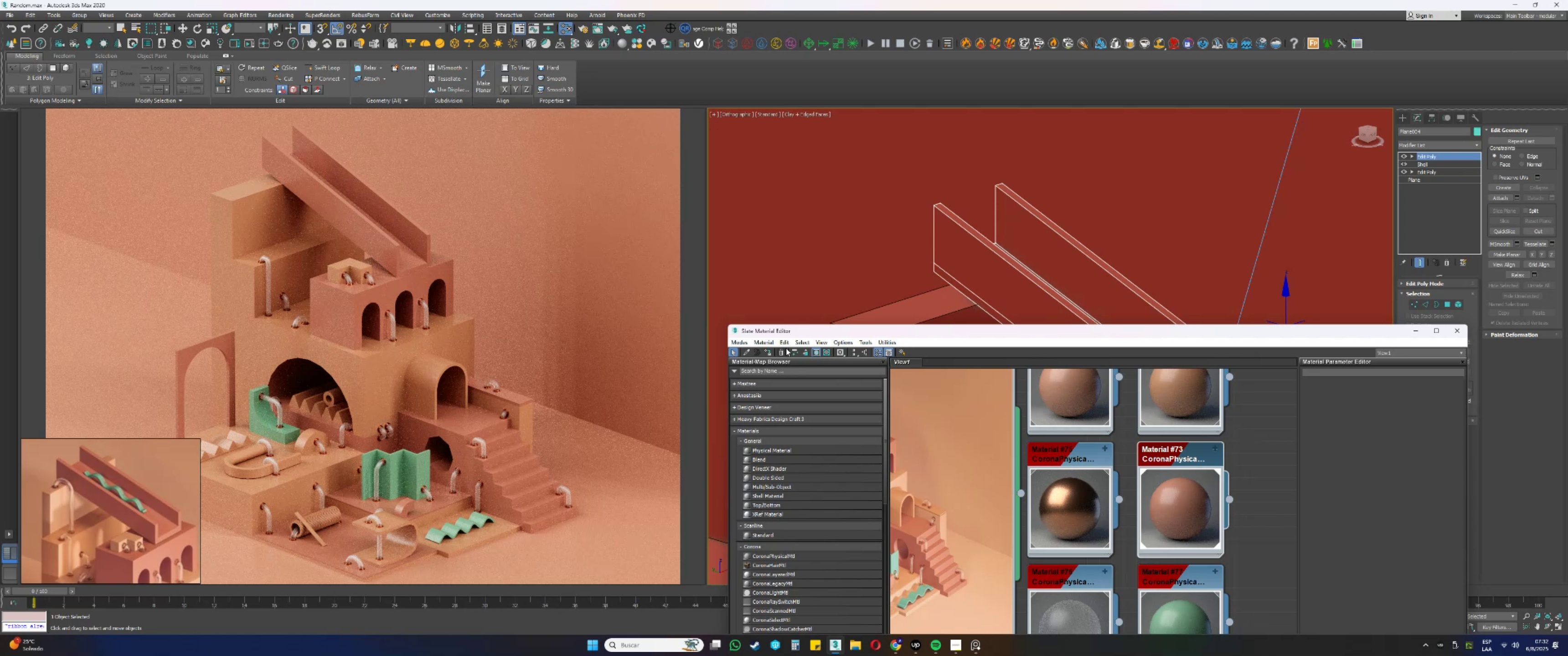 
wait(19.24)
 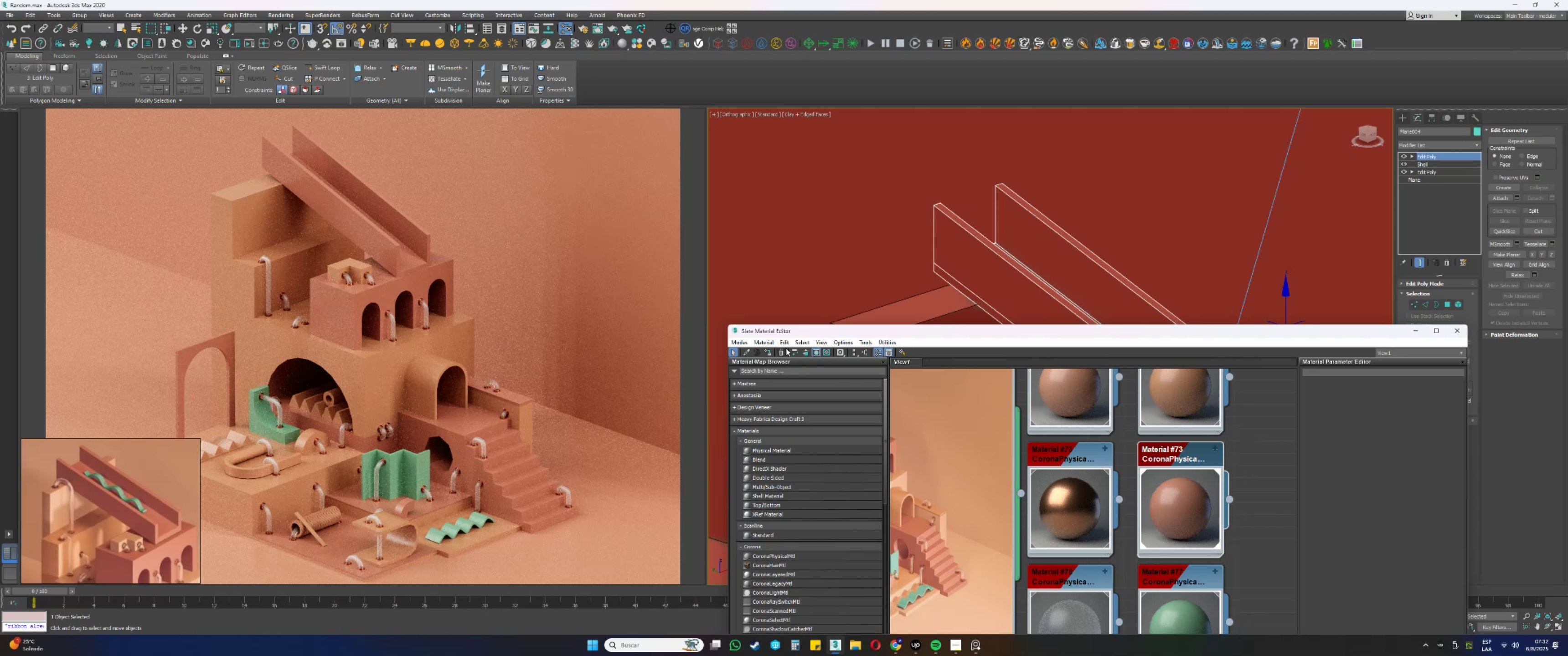 
left_click([1416, 329])
 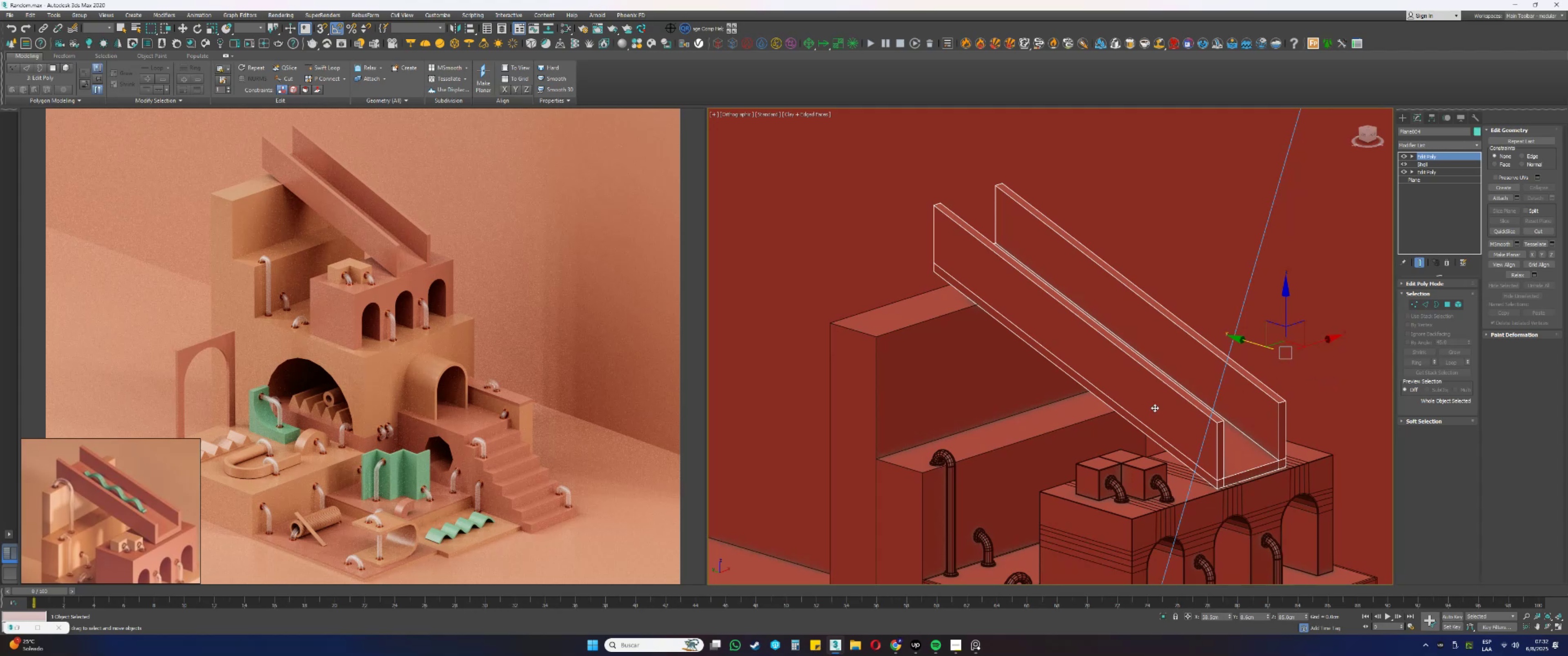 
key(Alt+AltLeft)
 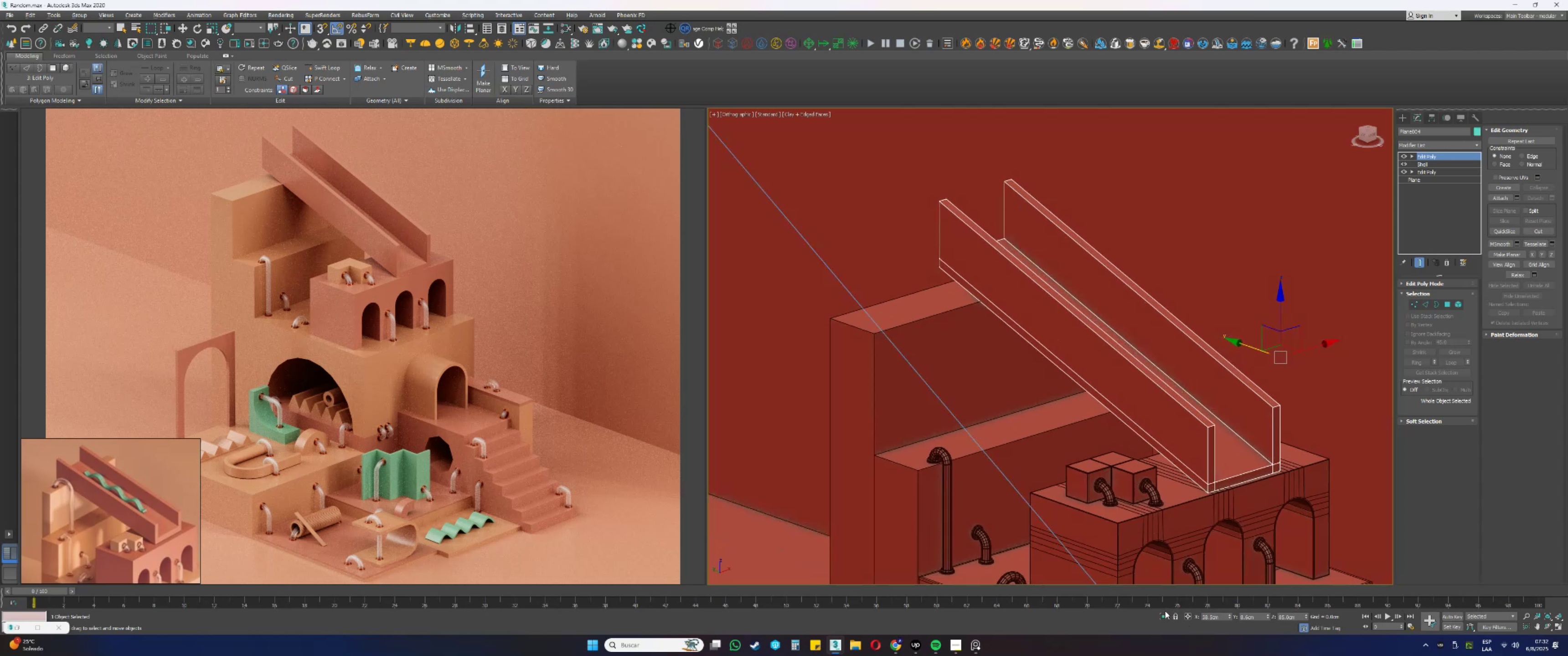 
double_click([1163, 615])
 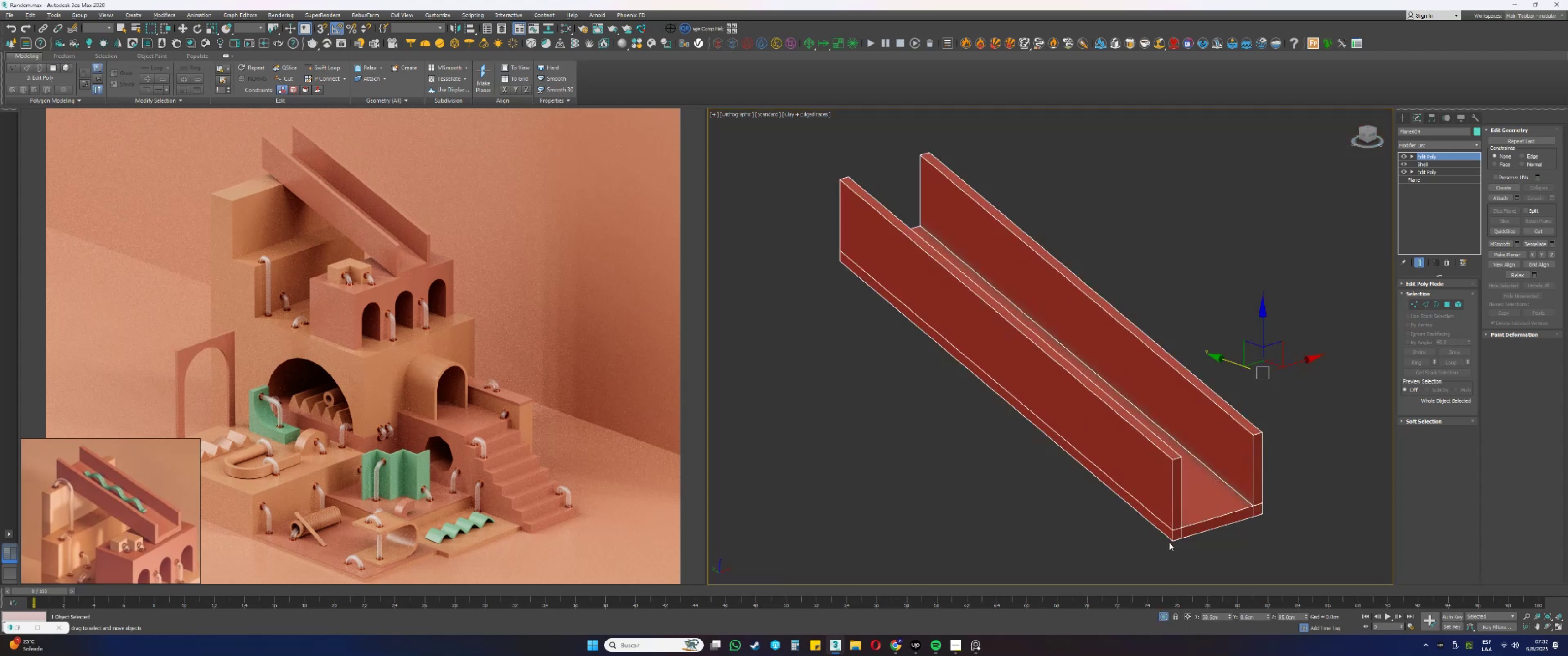 
hold_key(key=AltLeft, duration=0.61)
 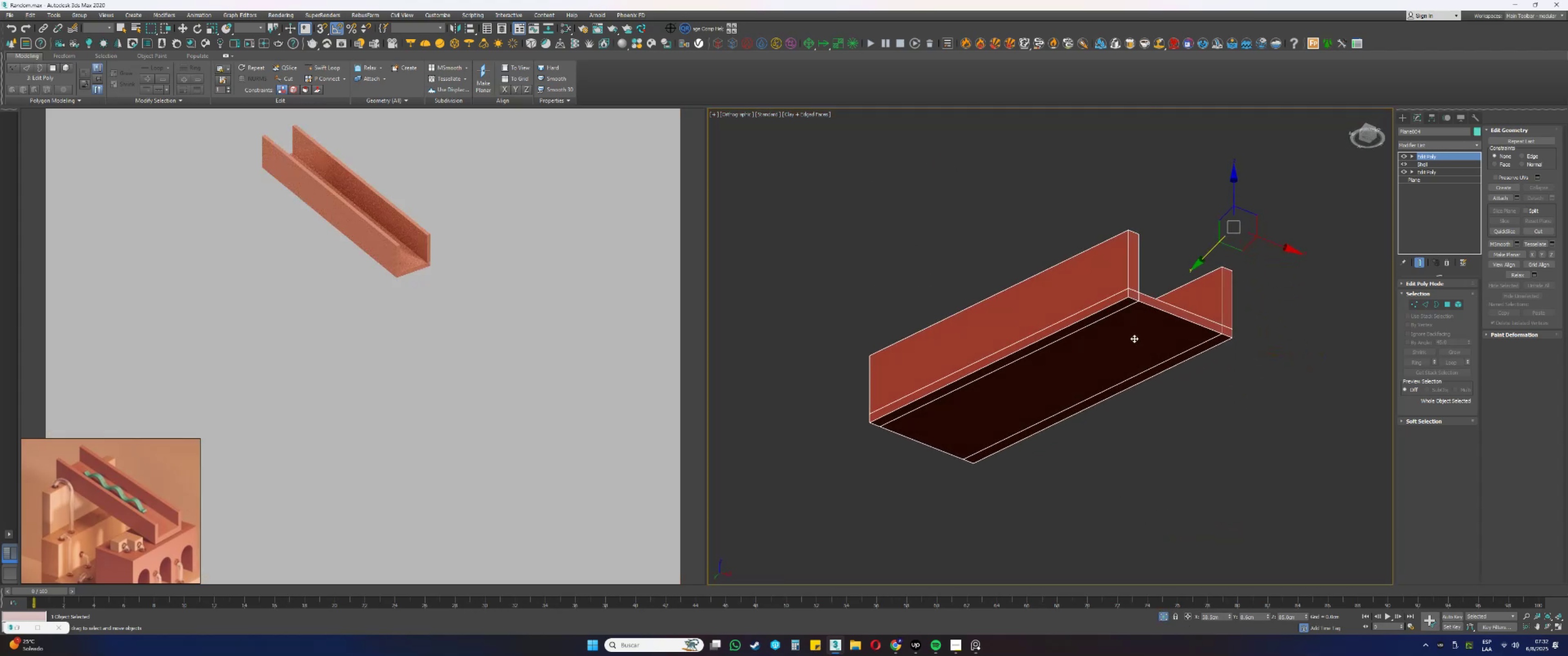 
scroll: coordinate [1127, 291], scroll_direction: up, amount: 3.0
 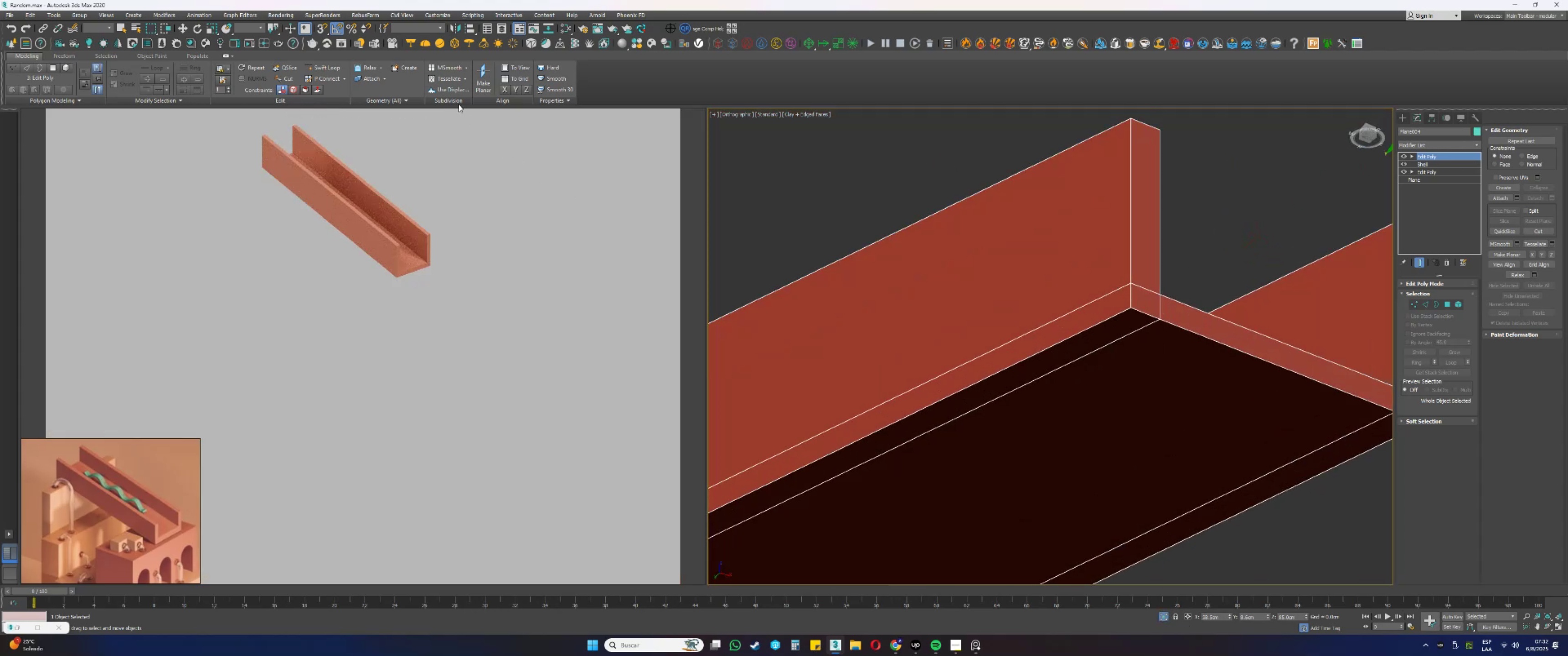 
left_click([336, 68])
 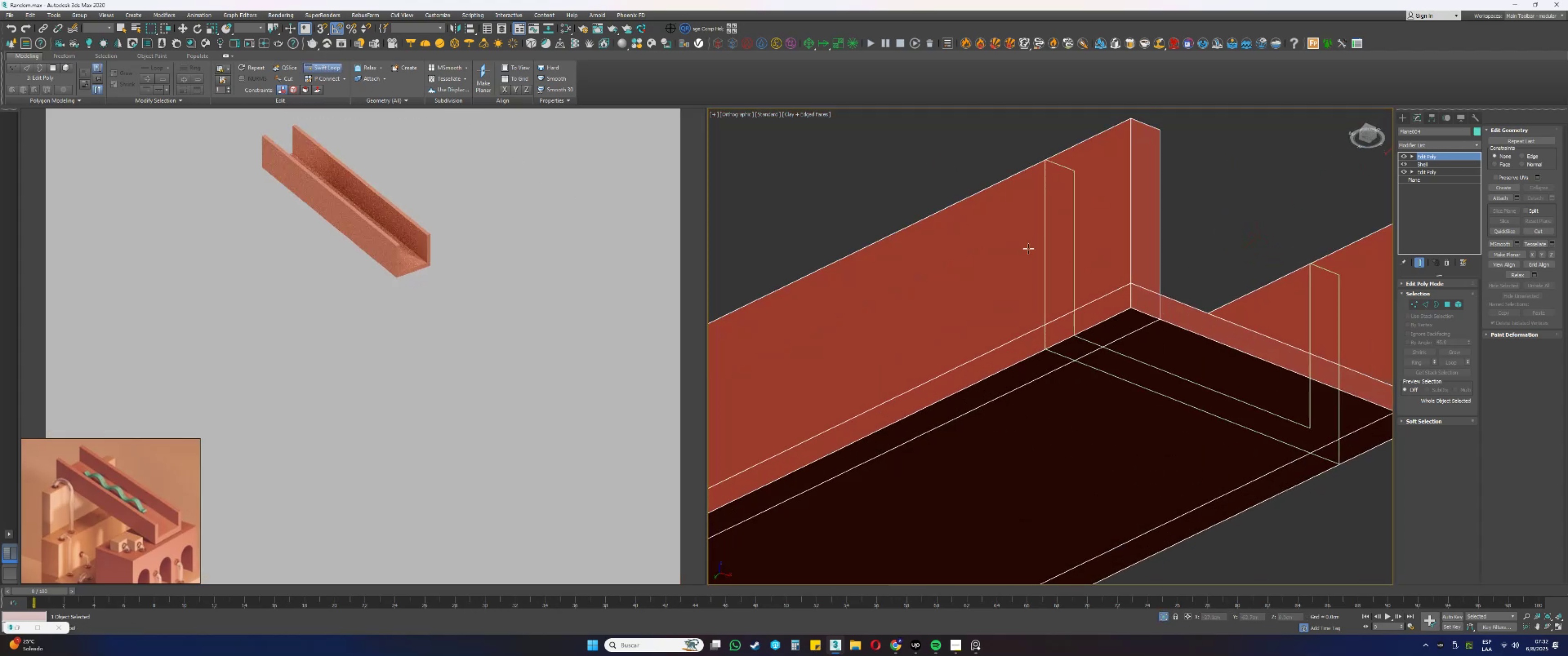 
scroll: coordinate [1113, 287], scroll_direction: up, amount: 2.0
 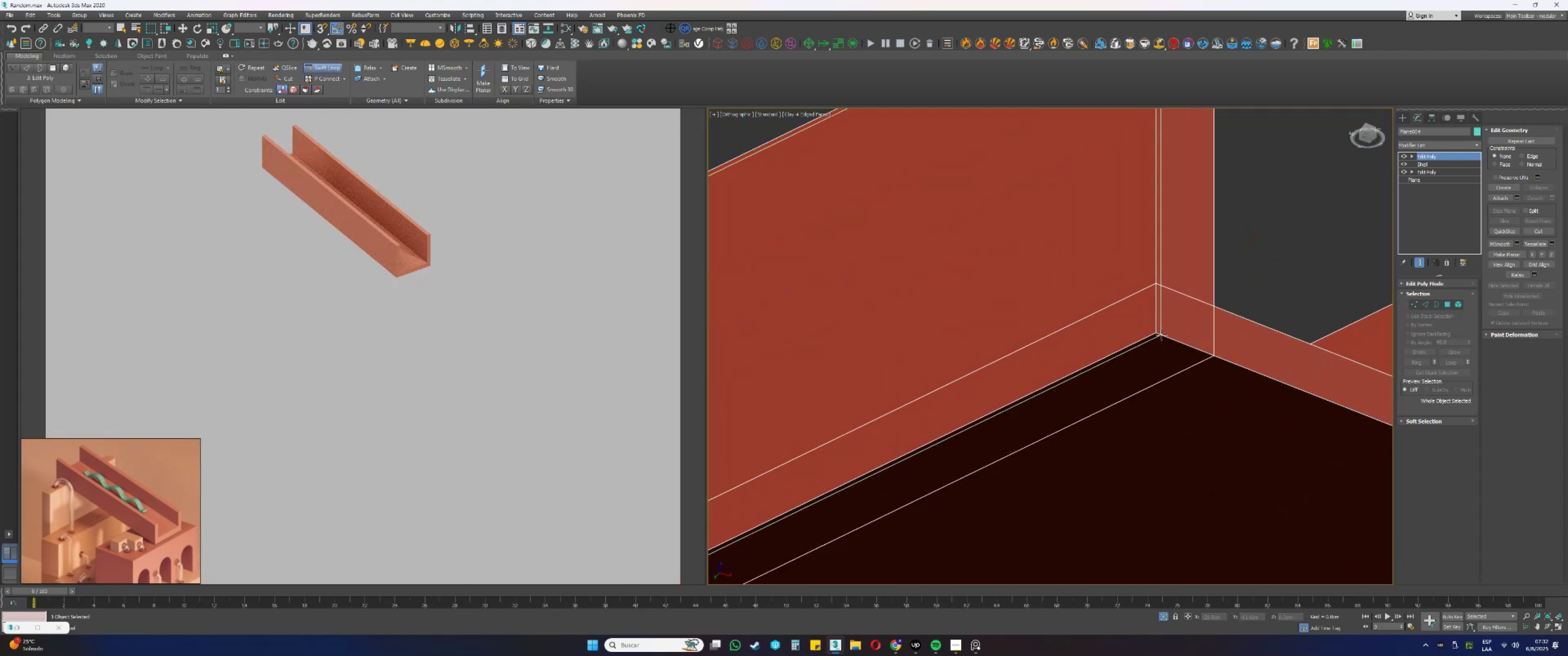 
left_click([1162, 335])
 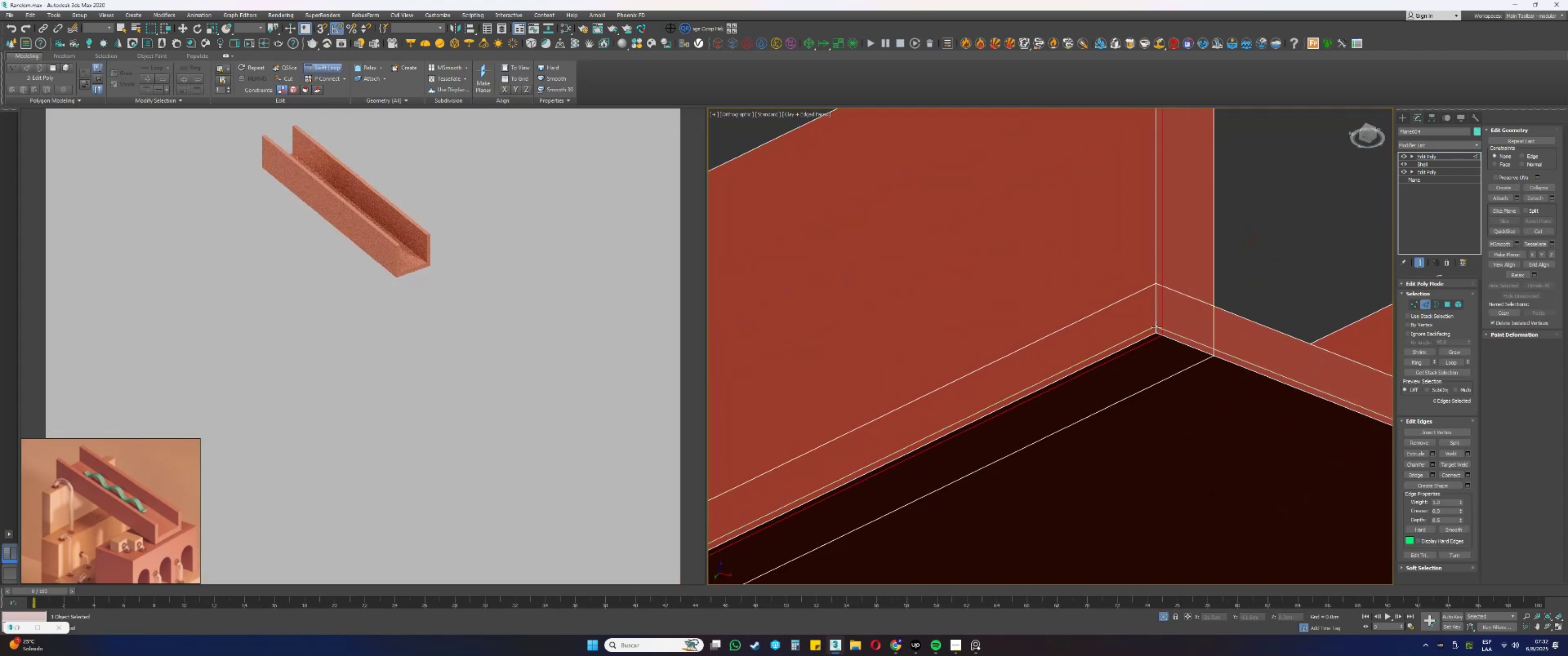 
left_click([1156, 327])
 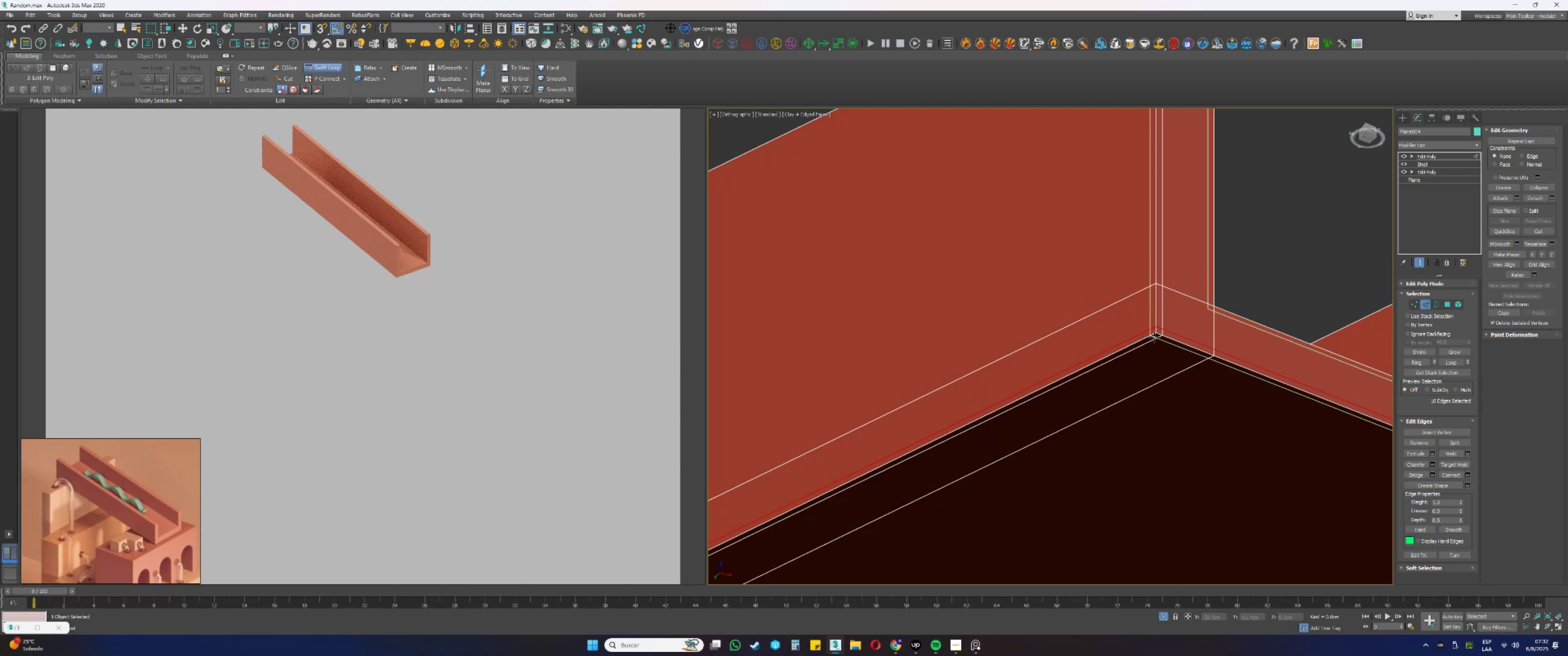 
scroll: coordinate [1205, 326], scroll_direction: down, amount: 11.0
 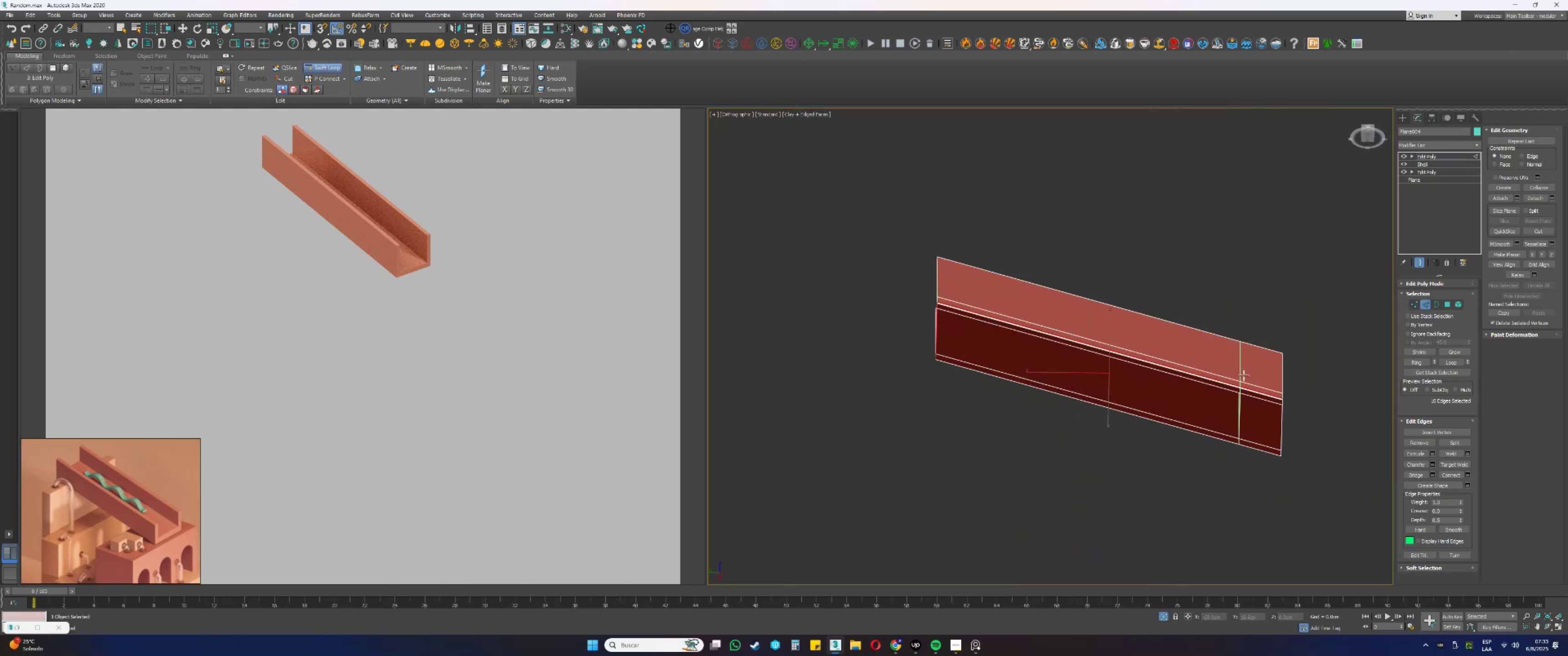 
hold_key(key=AltLeft, duration=0.44)
 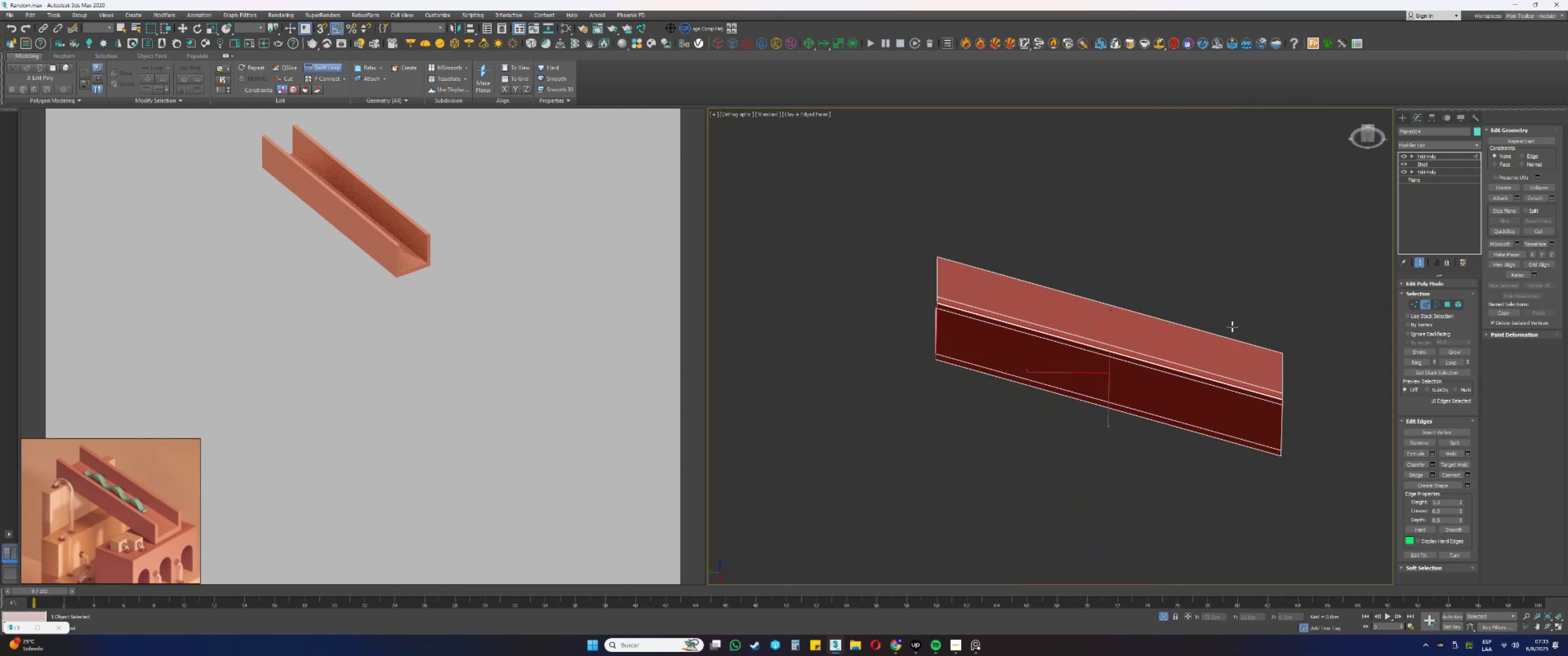 
key(Alt+AltLeft)
 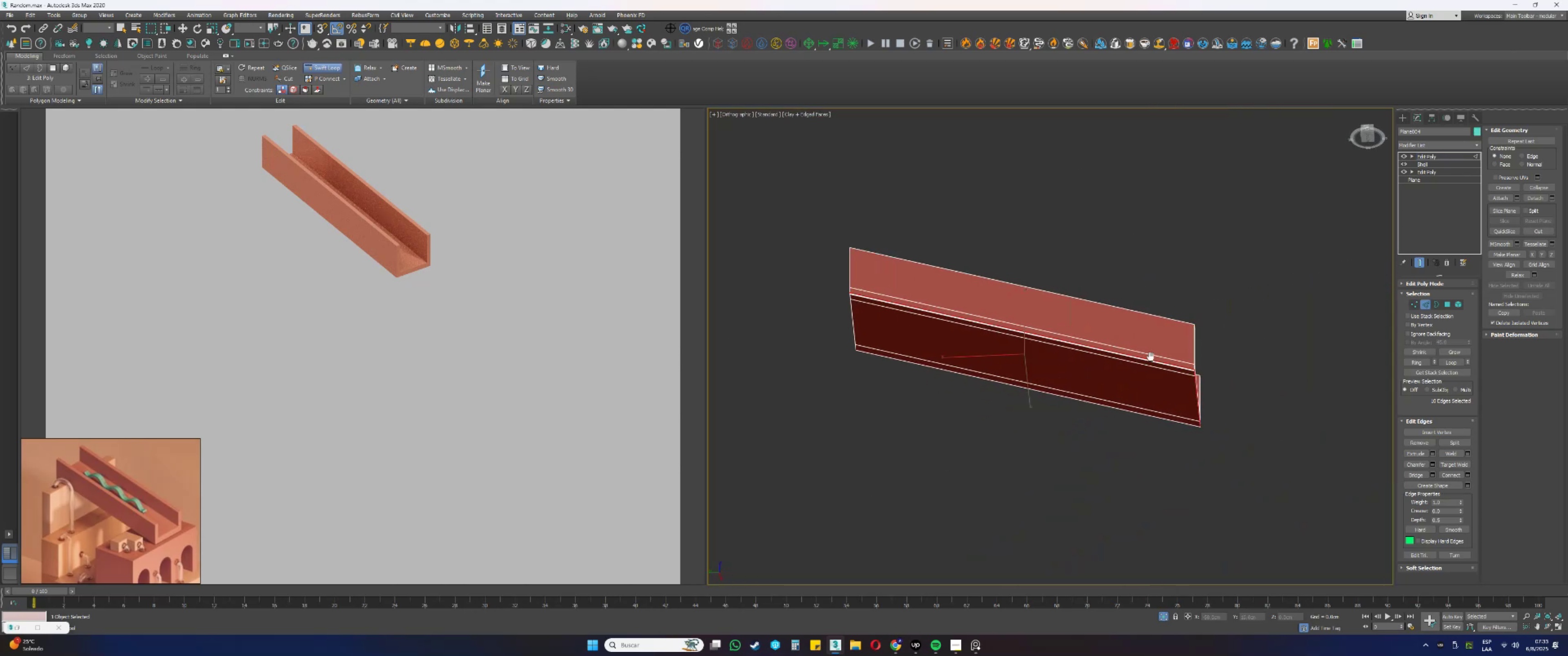 
scroll: coordinate [1173, 394], scroll_direction: up, amount: 8.0
 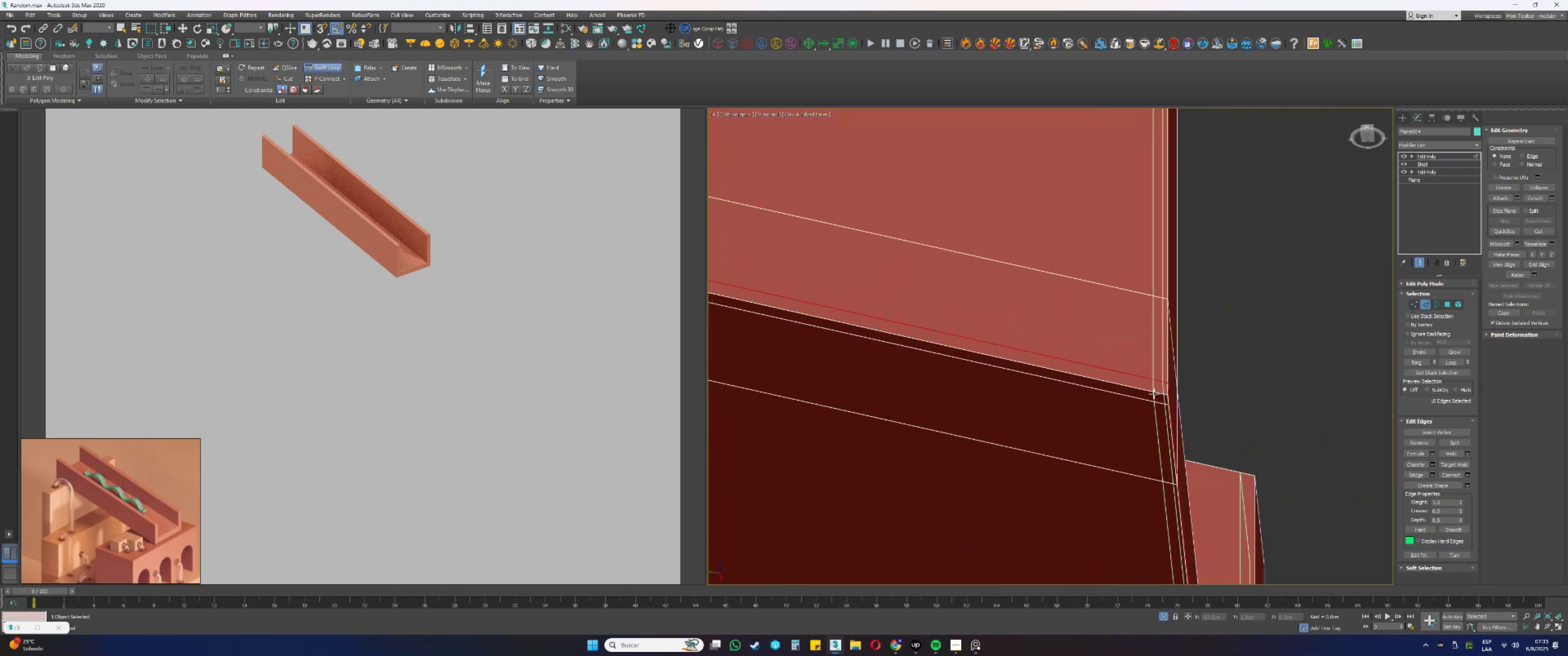 
left_click([1152, 393])
 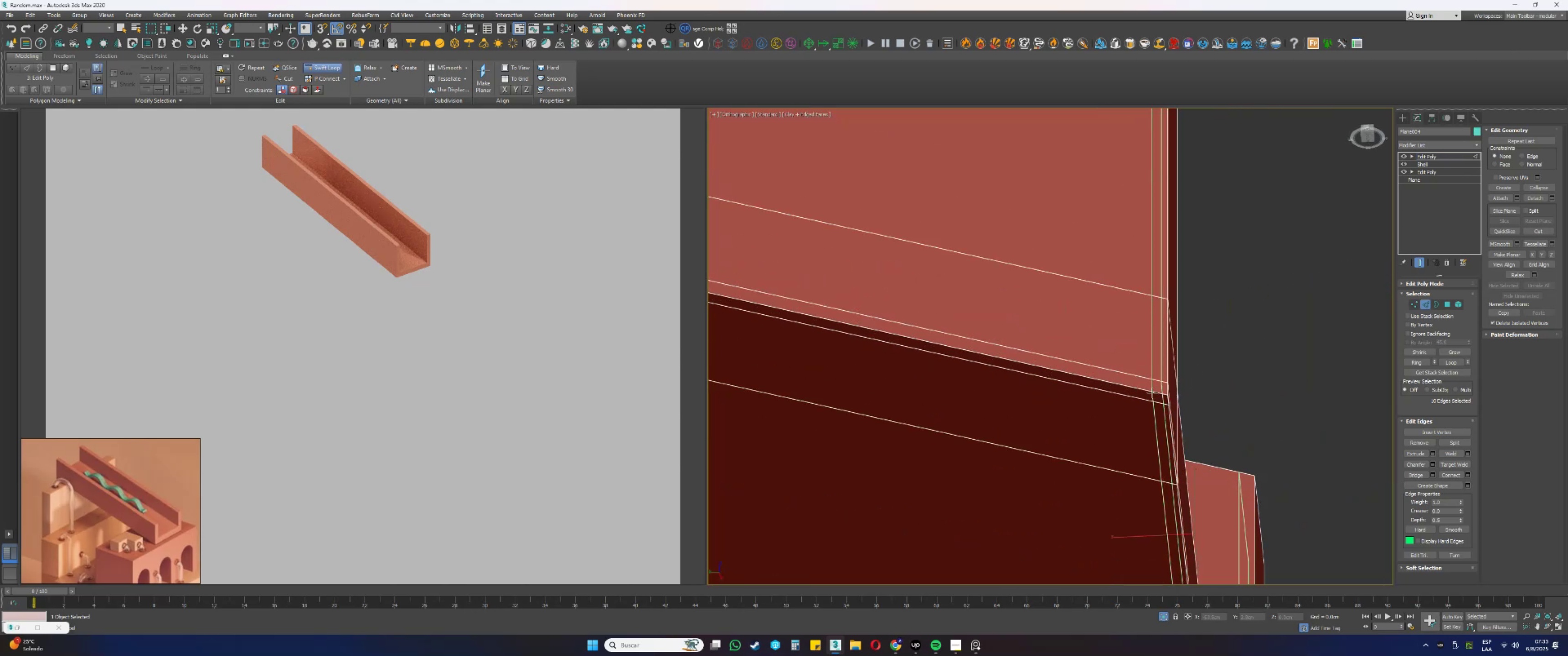 
scroll: coordinate [1152, 374], scroll_direction: down, amount: 10.0
 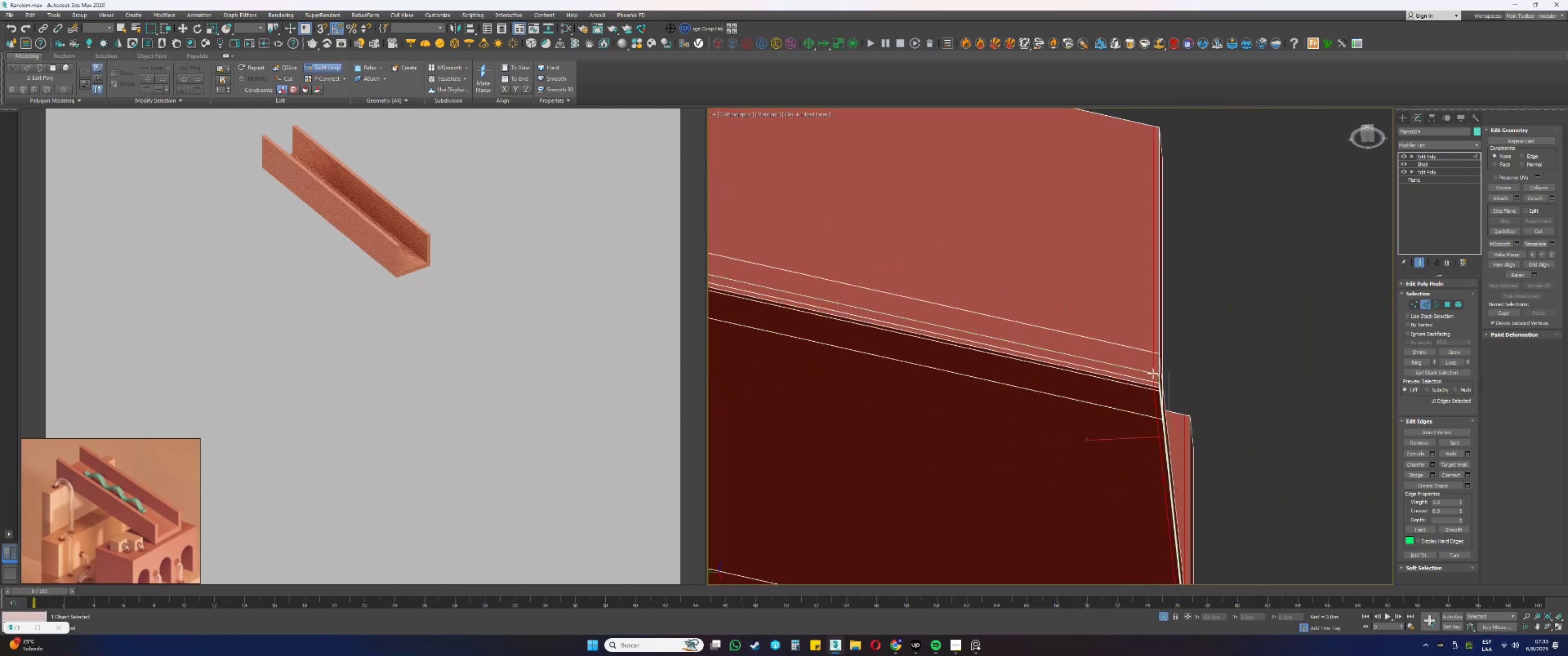 
hold_key(key=AltLeft, duration=0.72)
 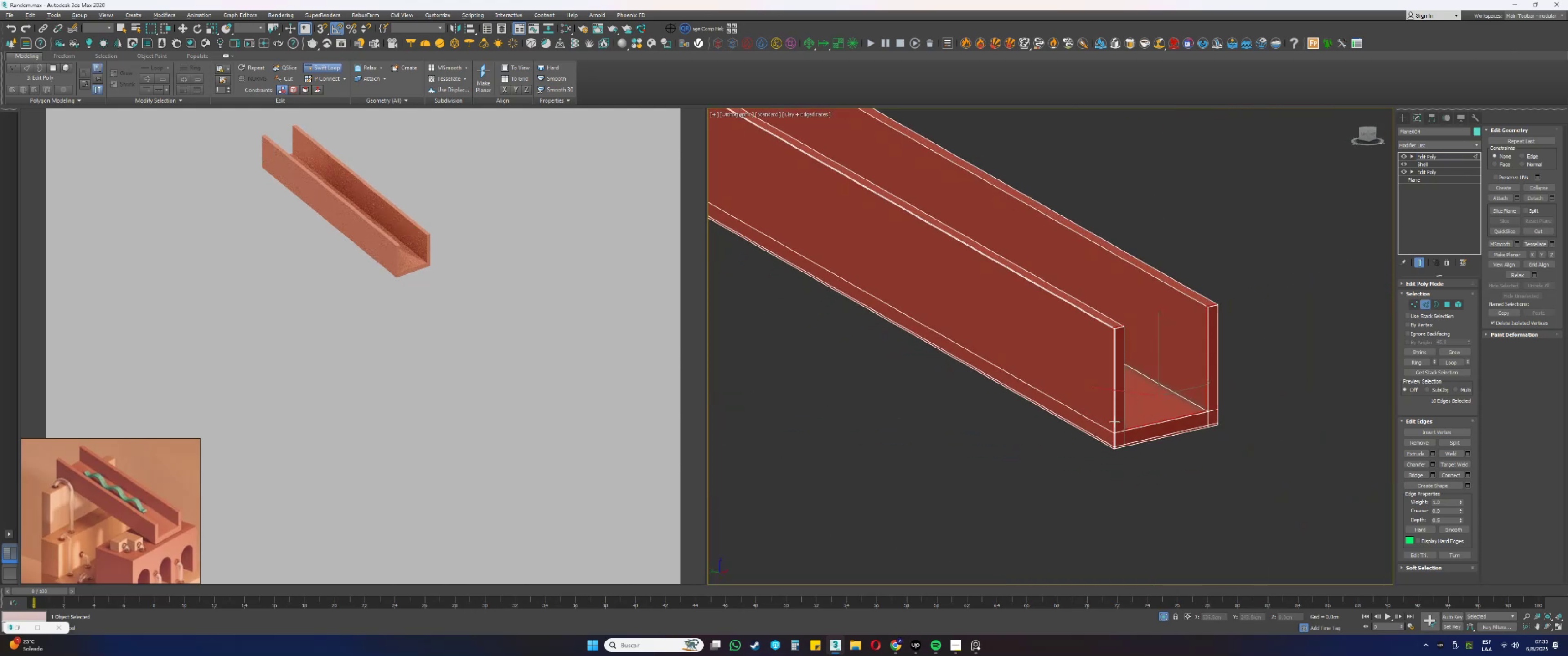 
key(Alt+AltLeft)
 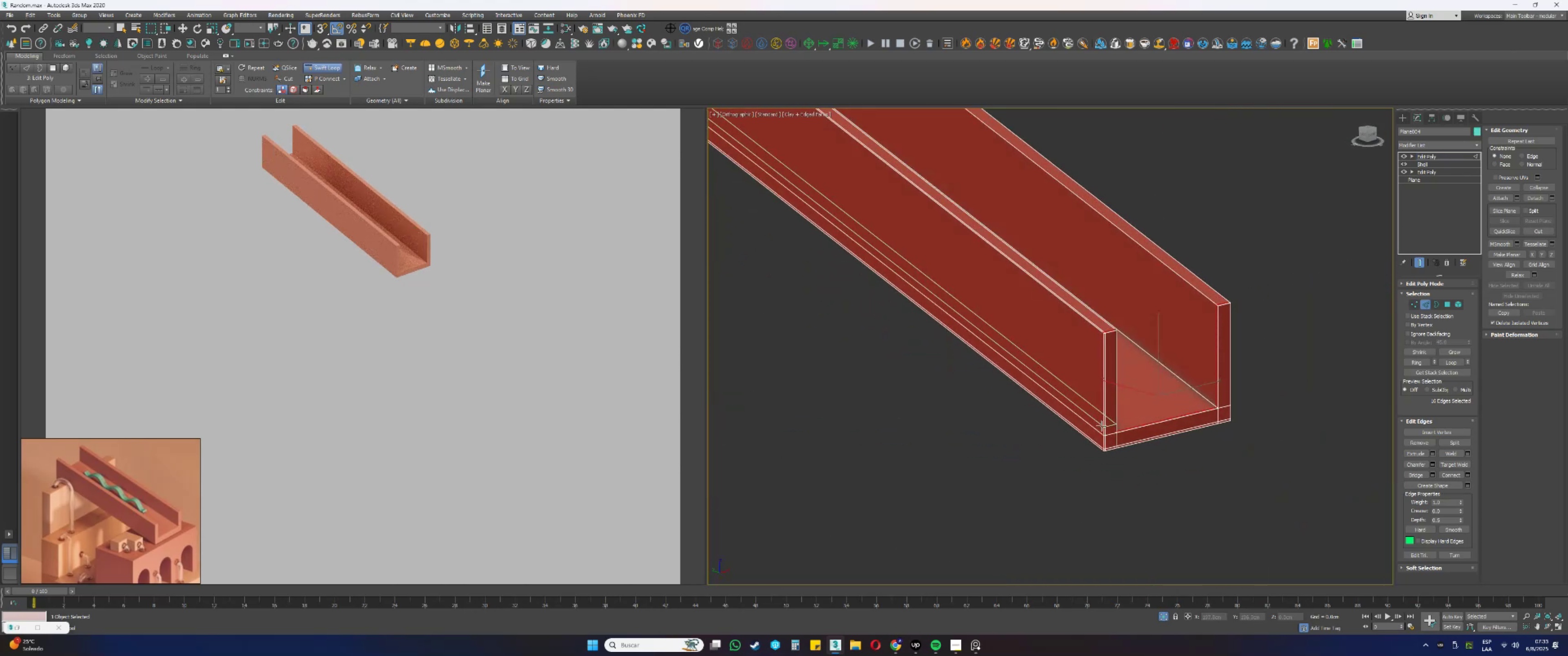 
scroll: coordinate [1088, 339], scroll_direction: up, amount: 3.0
 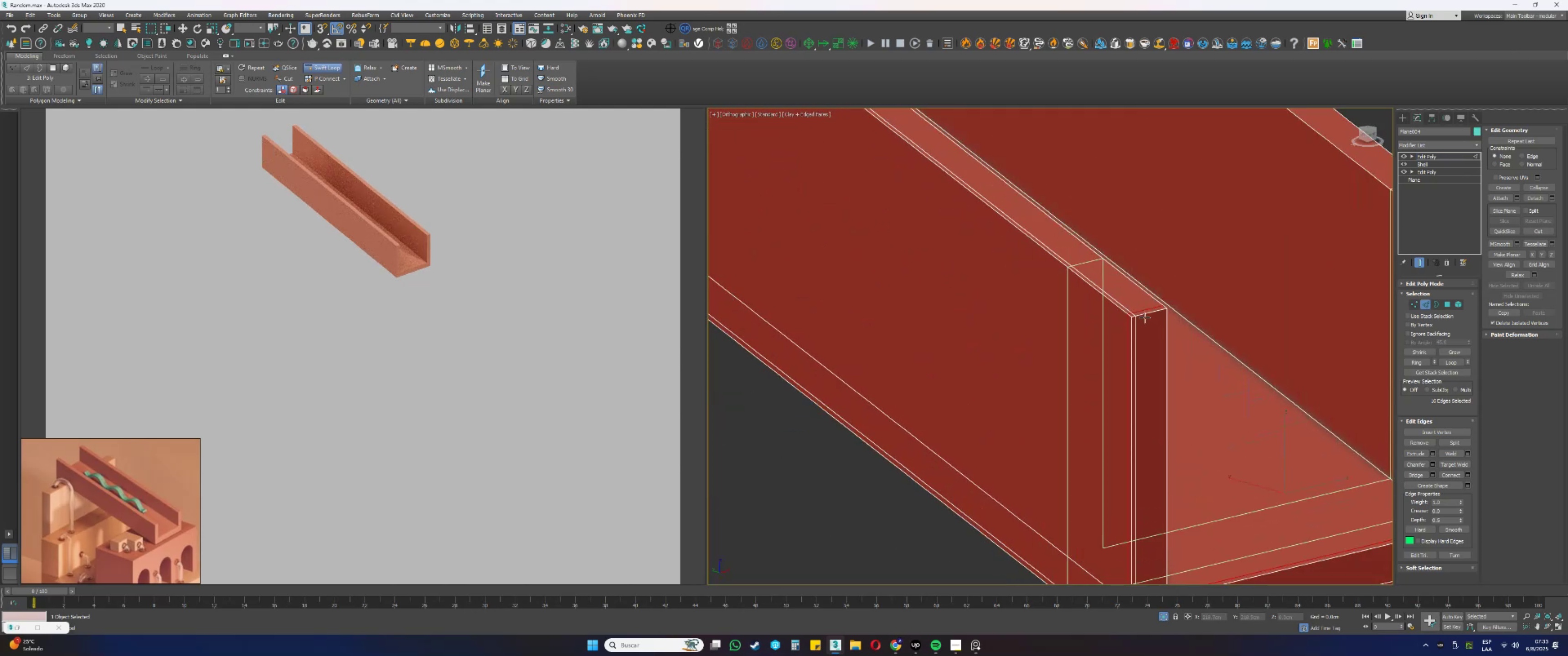 
scroll: coordinate [1144, 323], scroll_direction: down, amount: 4.0
 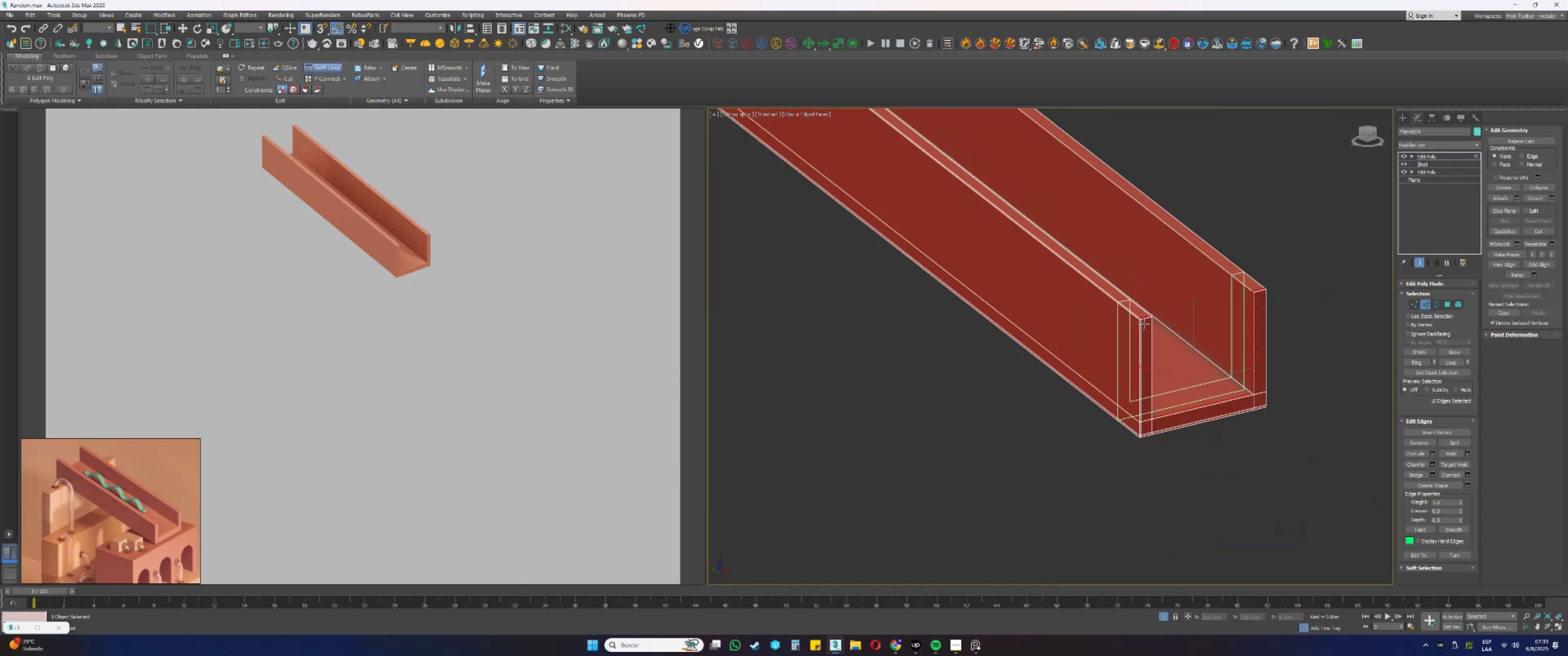 
hold_key(key=AltLeft, duration=0.73)
 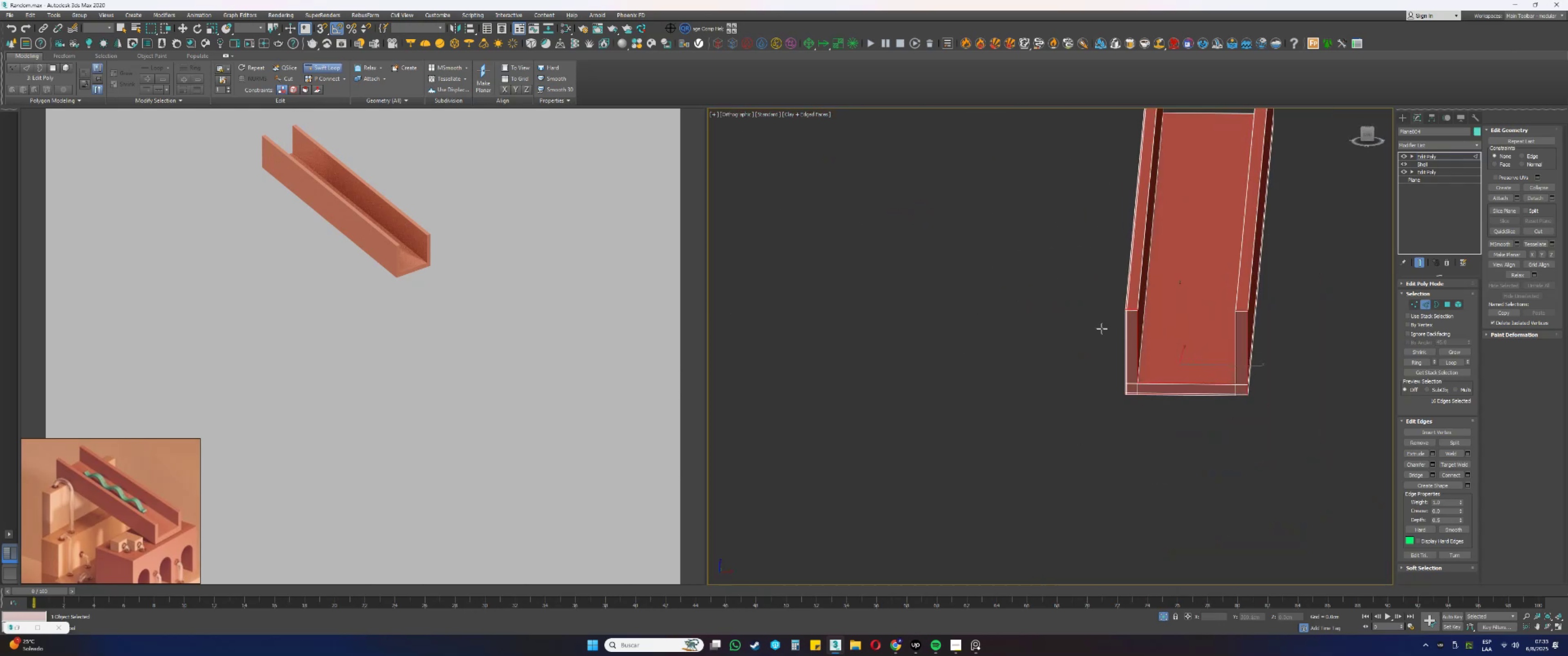 
scroll: coordinate [1147, 297], scroll_direction: up, amount: 5.0
 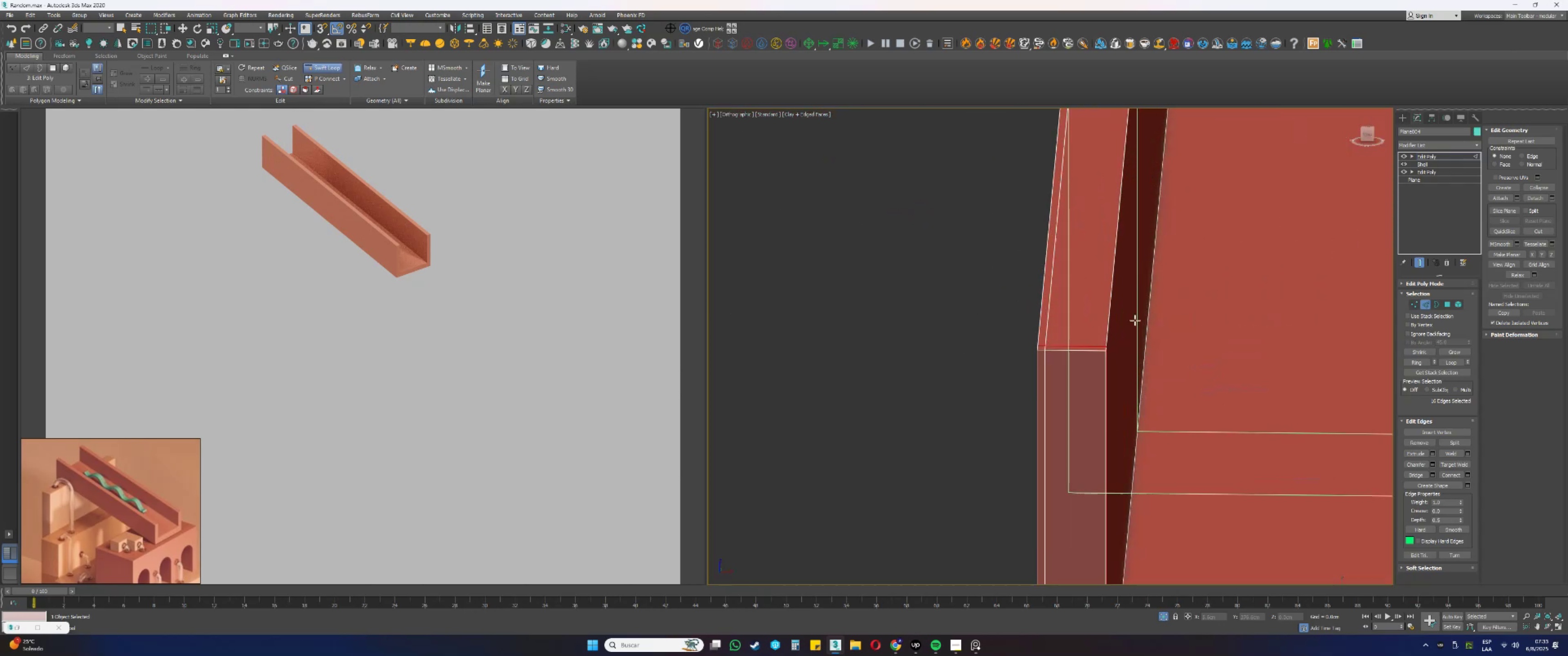 
hold_key(key=AltLeft, duration=0.56)
 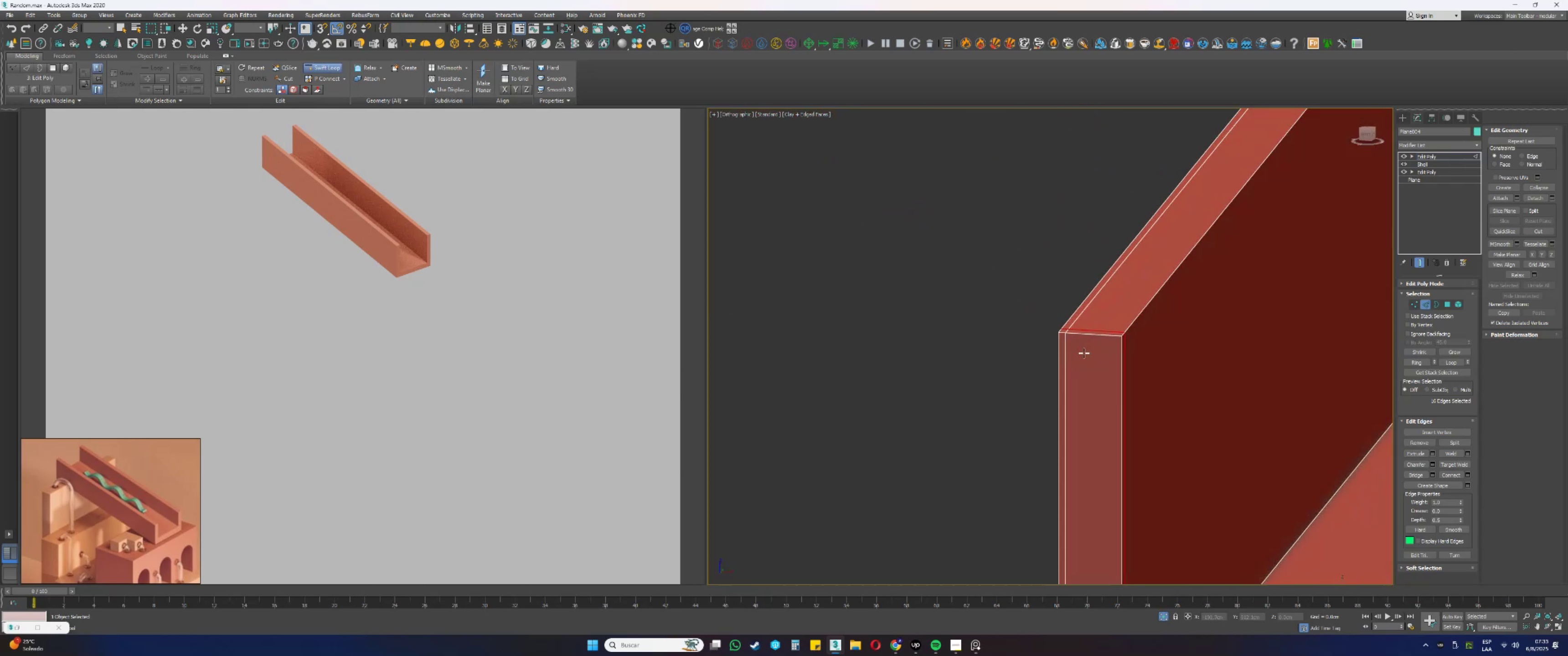 
scroll: coordinate [1120, 330], scroll_direction: up, amount: 2.0
 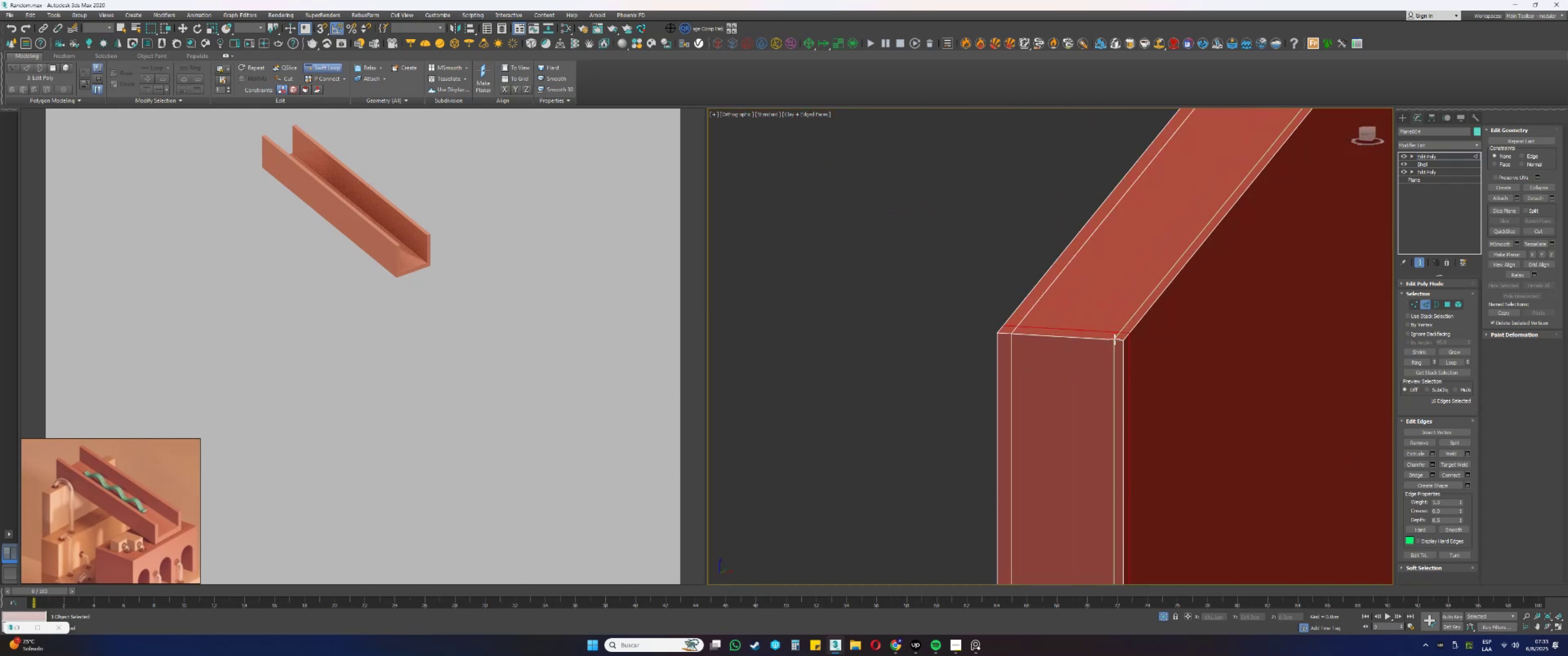 
left_click([1113, 339])
 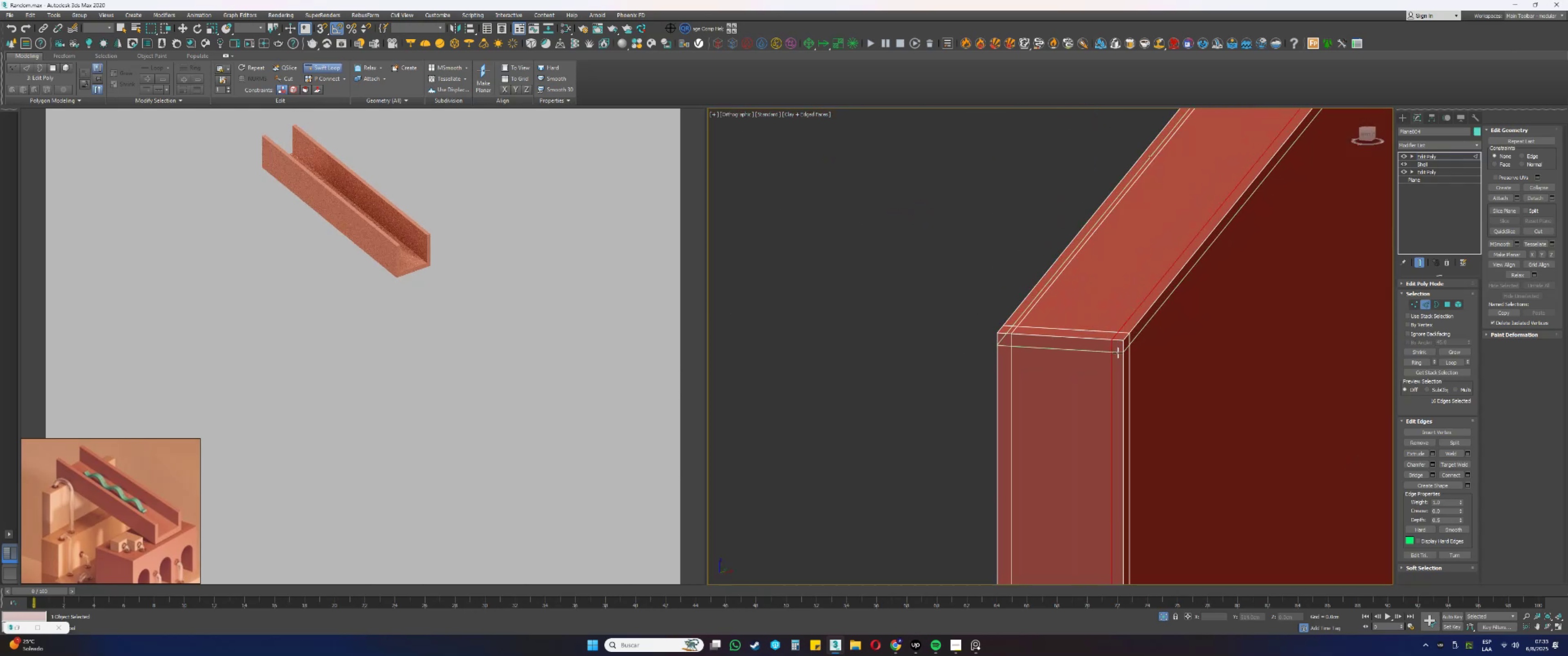 
left_click([1118, 354])
 